 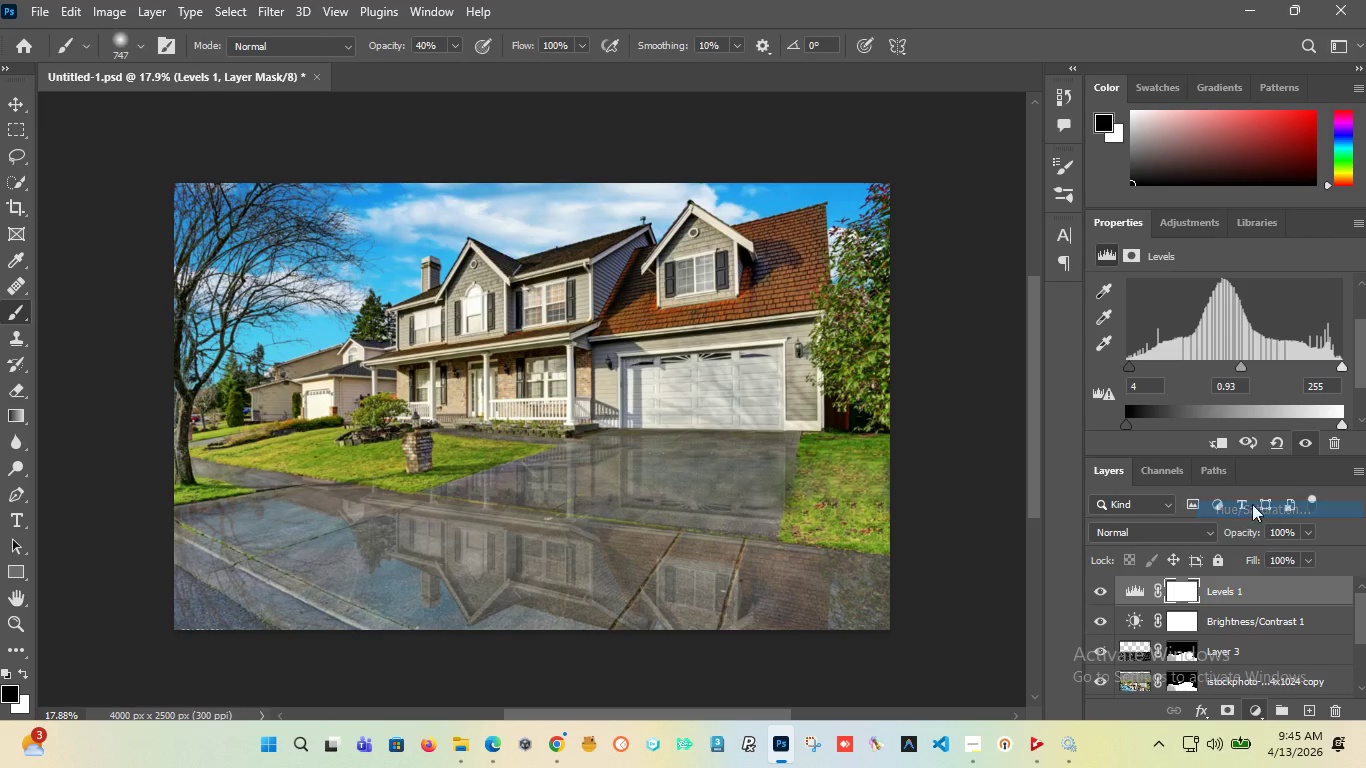 
mouse_move([1027, 406])
 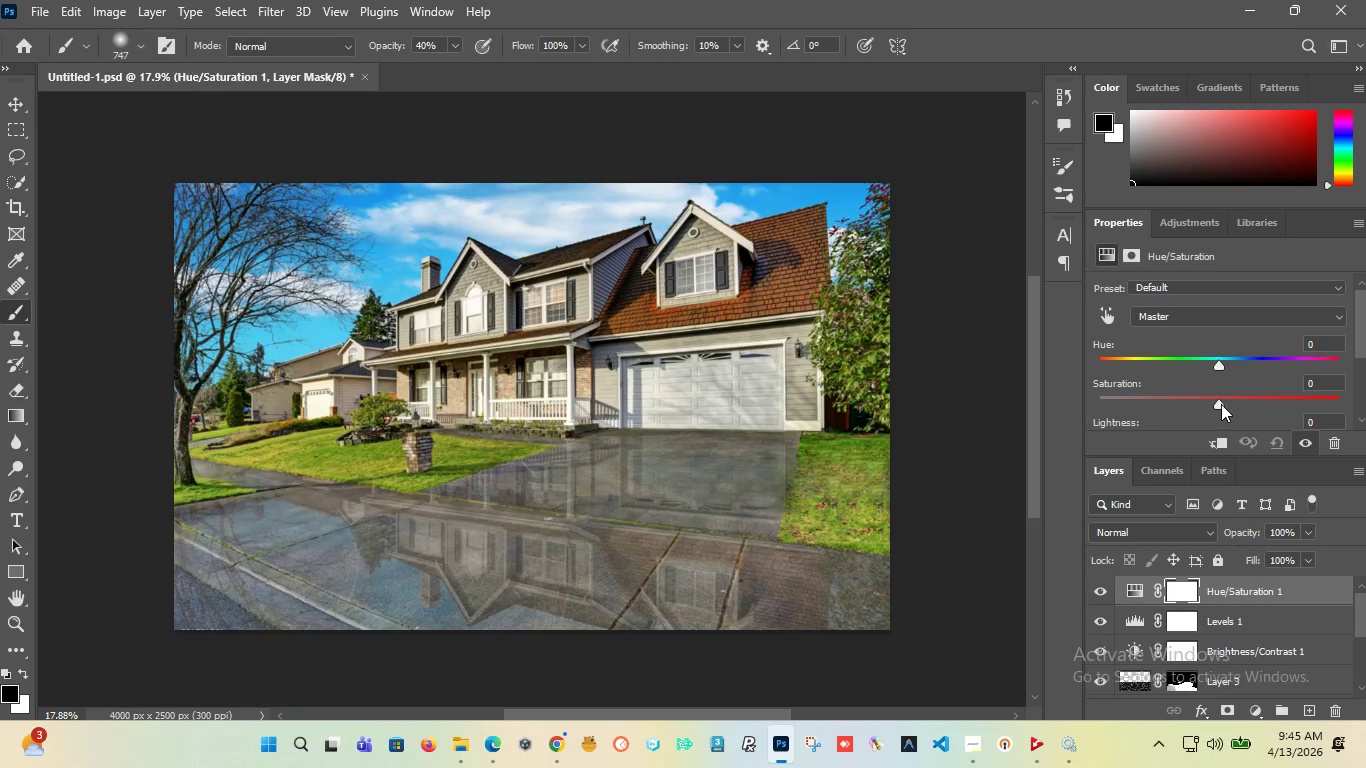 
left_click_drag(start_coordinate=[1221, 404], to_coordinate=[1230, 414])
 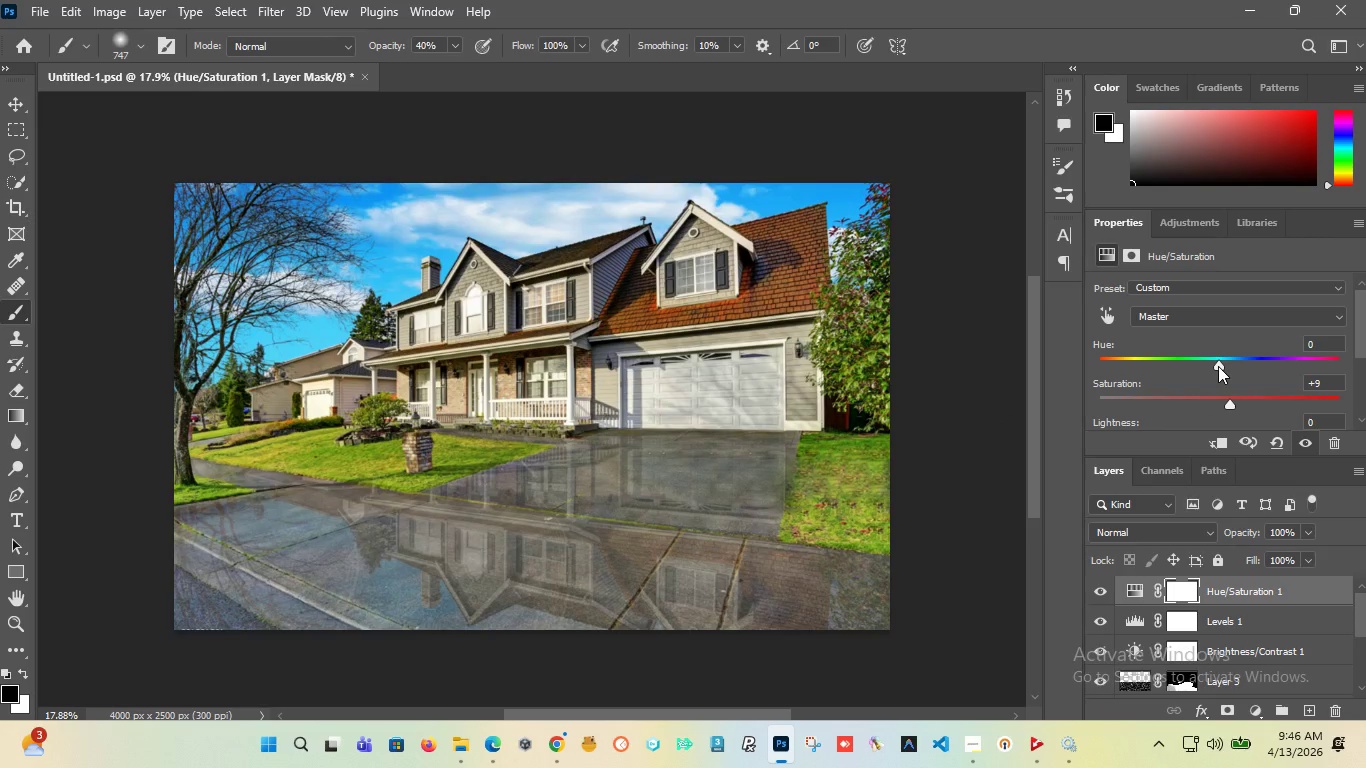 
left_click_drag(start_coordinate=[1218, 366], to_coordinate=[1210, 371])
 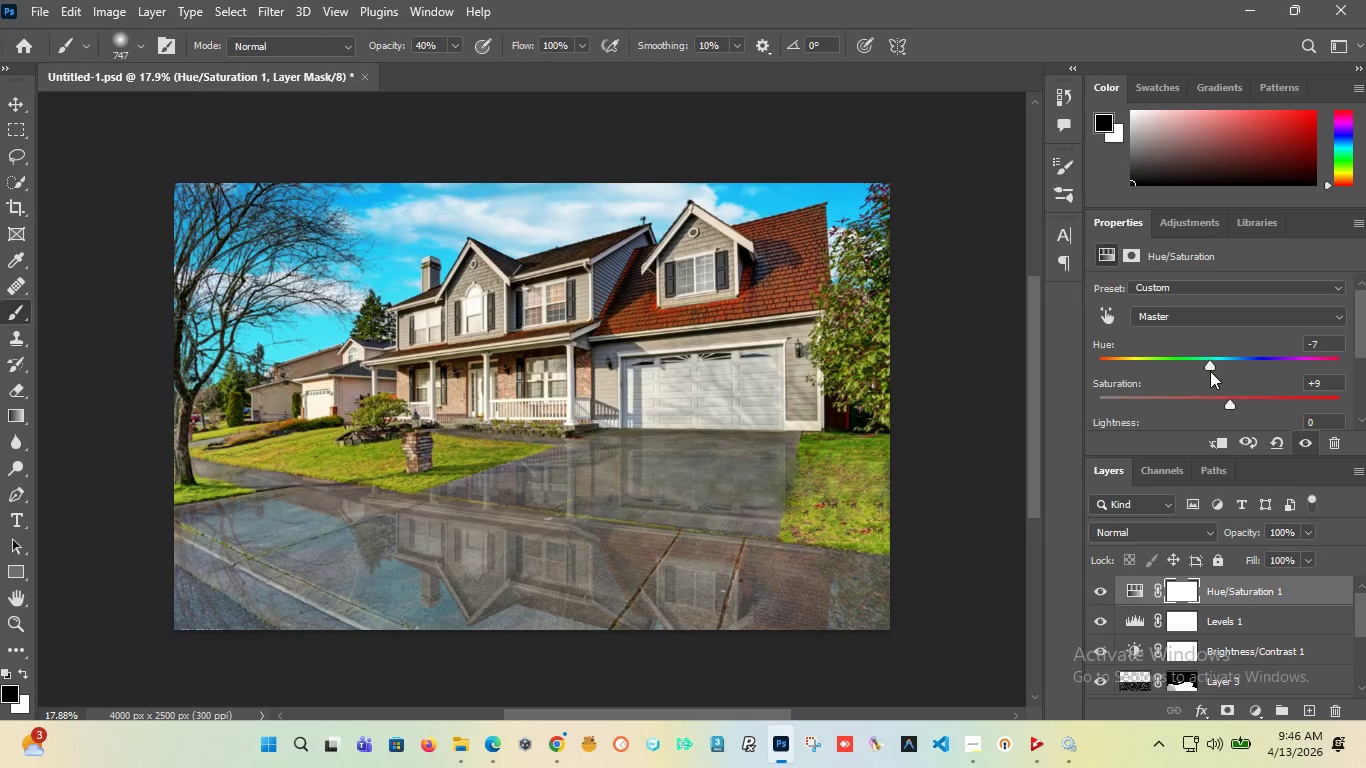 
key(Control+Z)
 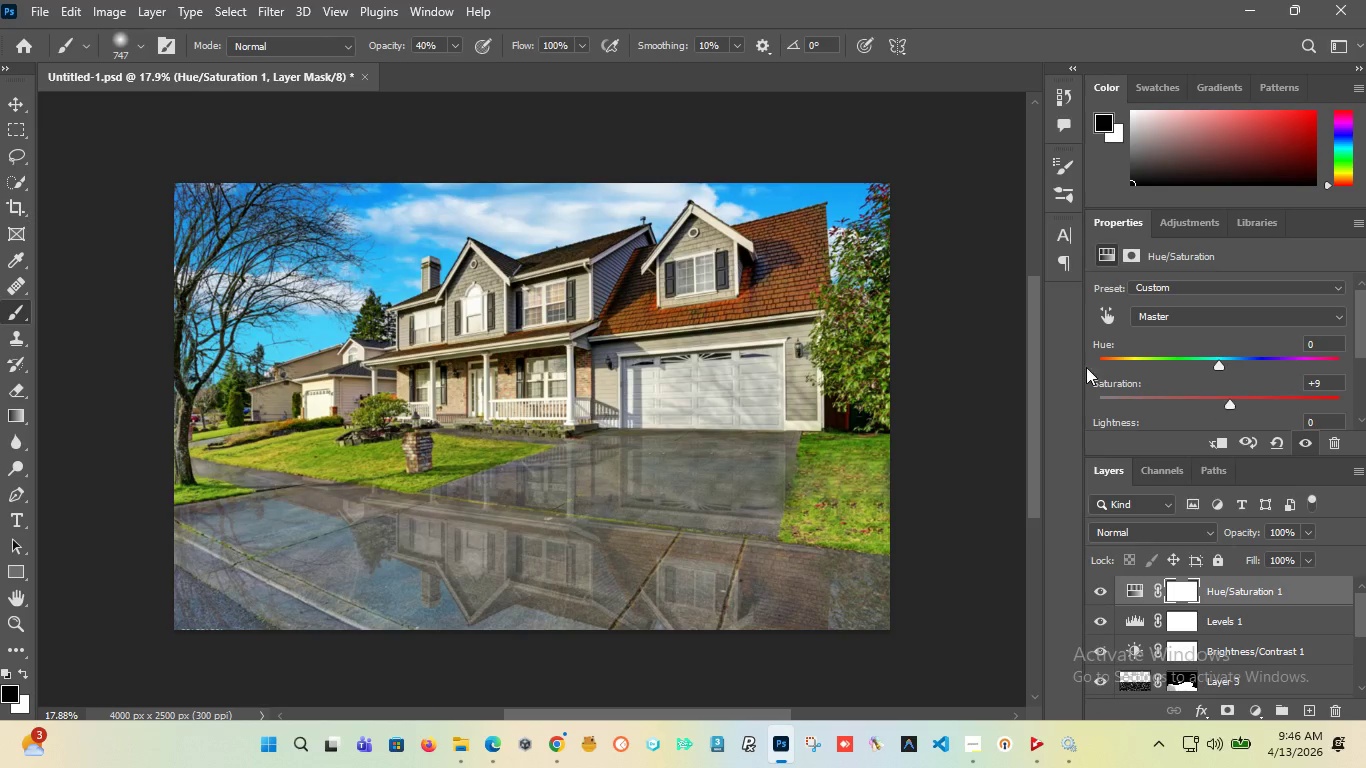 
wait(5.8)
 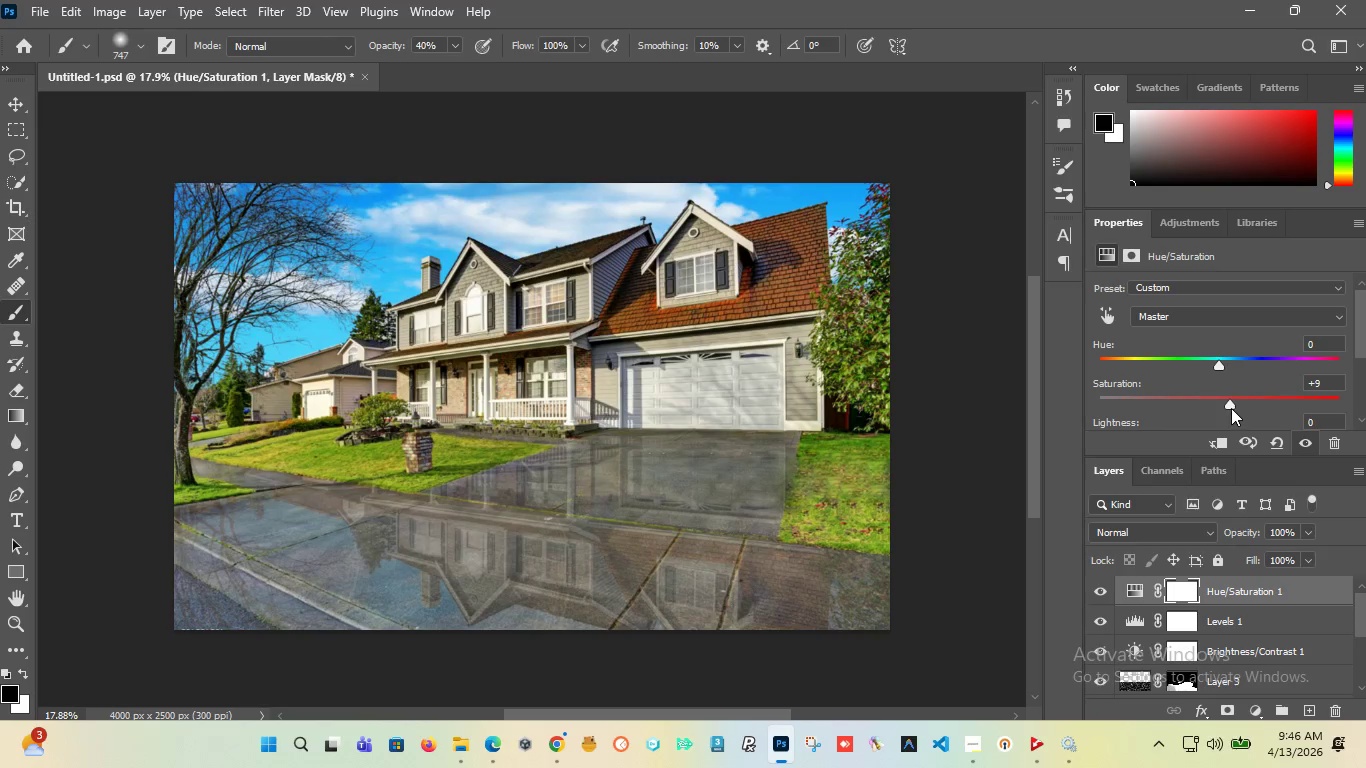 
left_click([38, 11])
 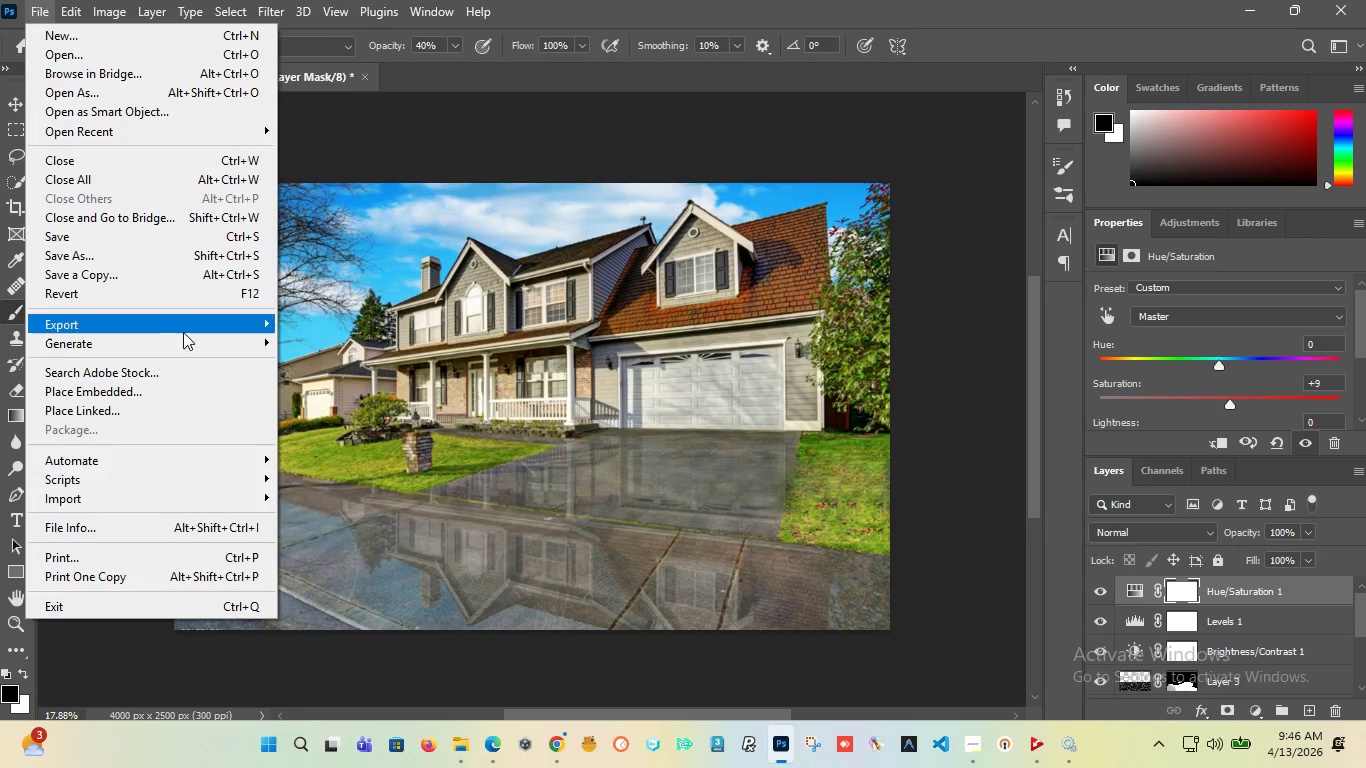 
mouse_move([218, 325])
 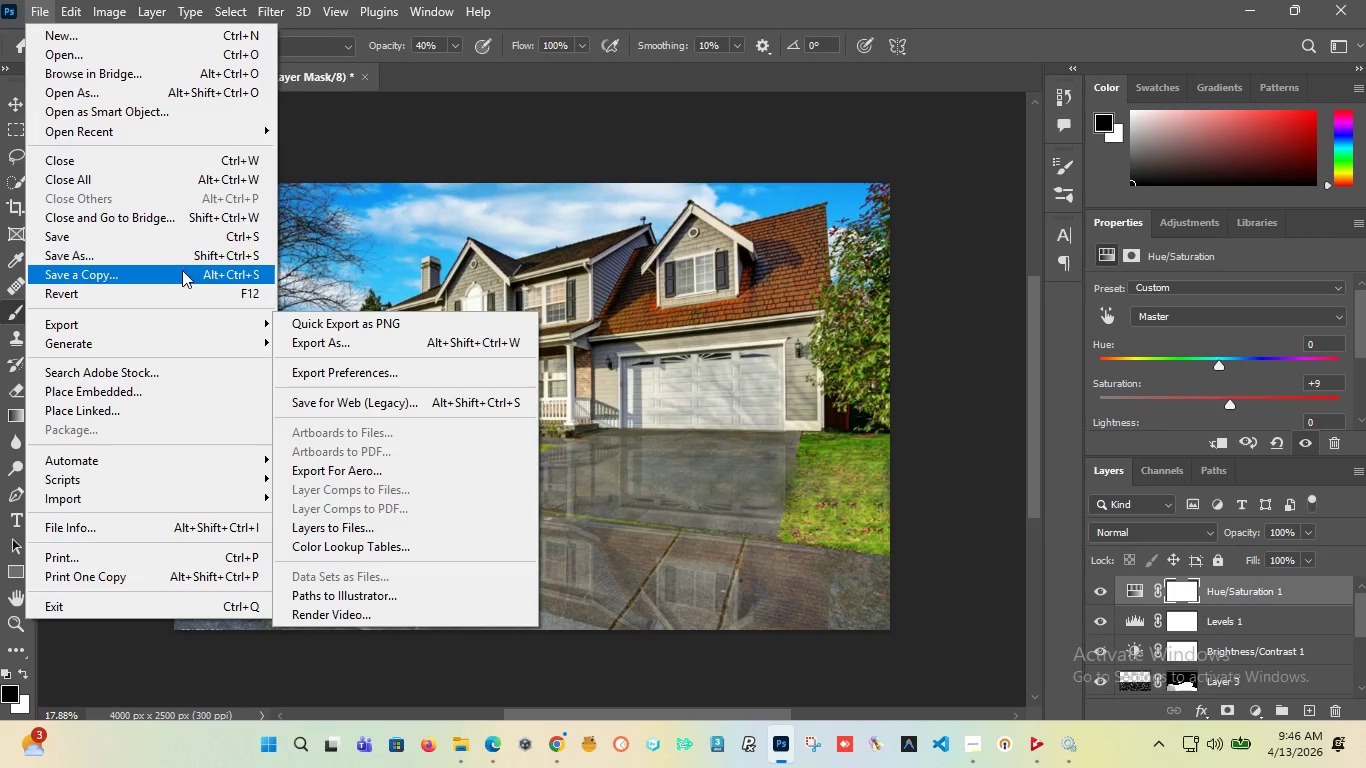 
left_click([171, 277])
 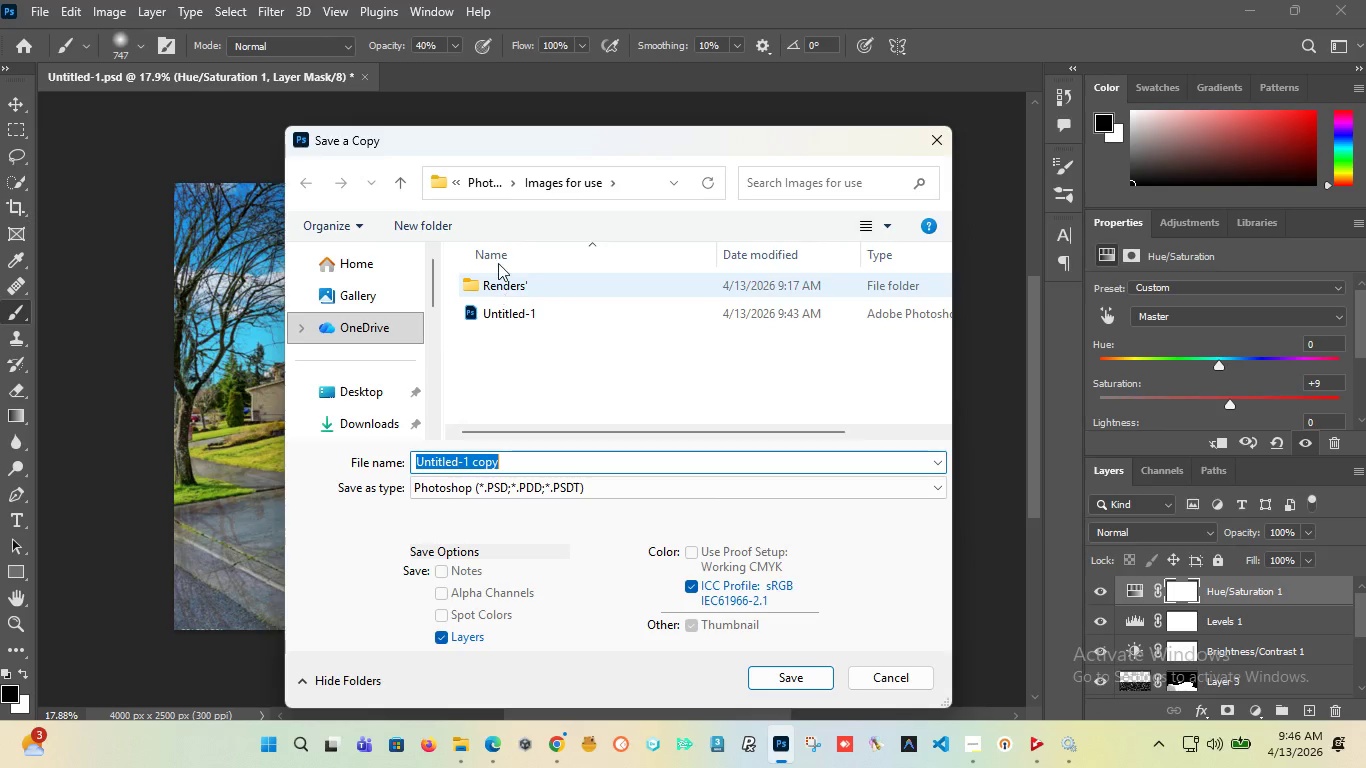 
left_click([492, 279])
 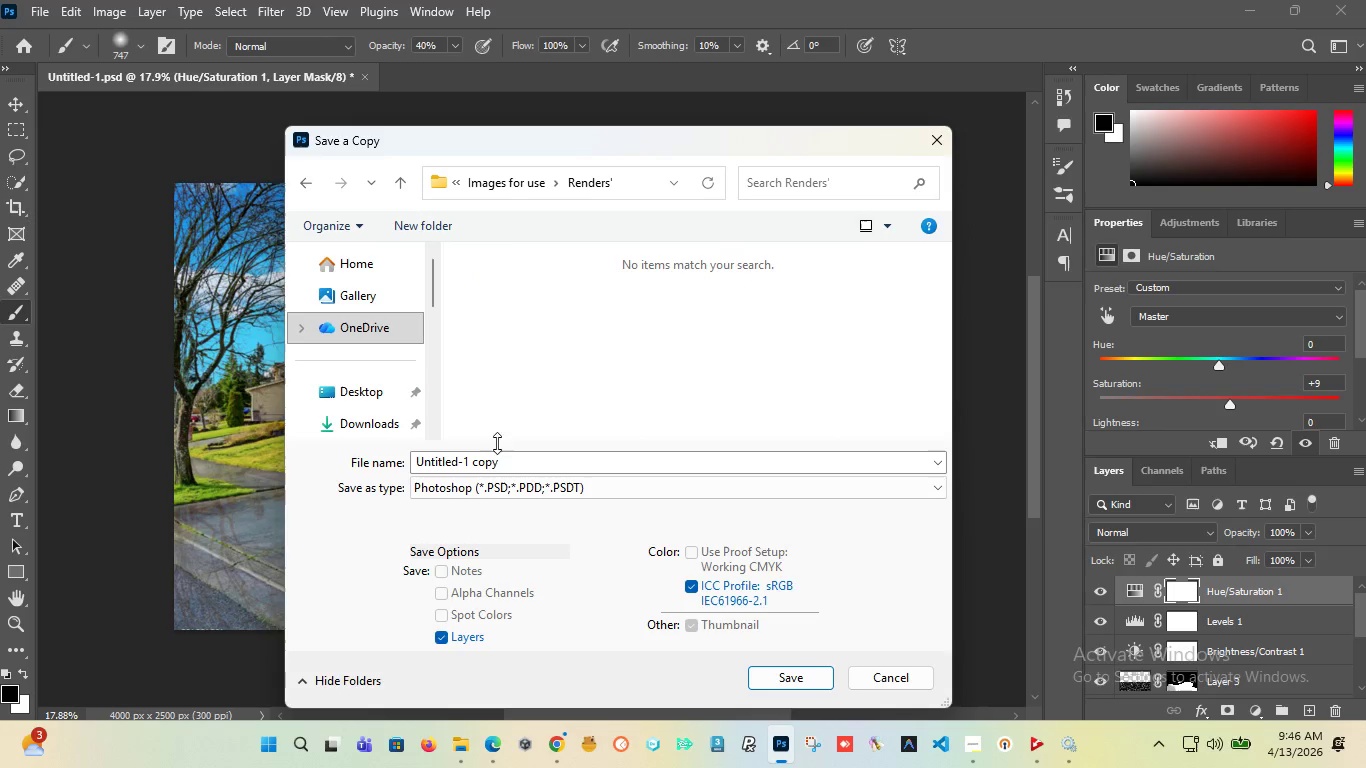 
left_click([498, 480])
 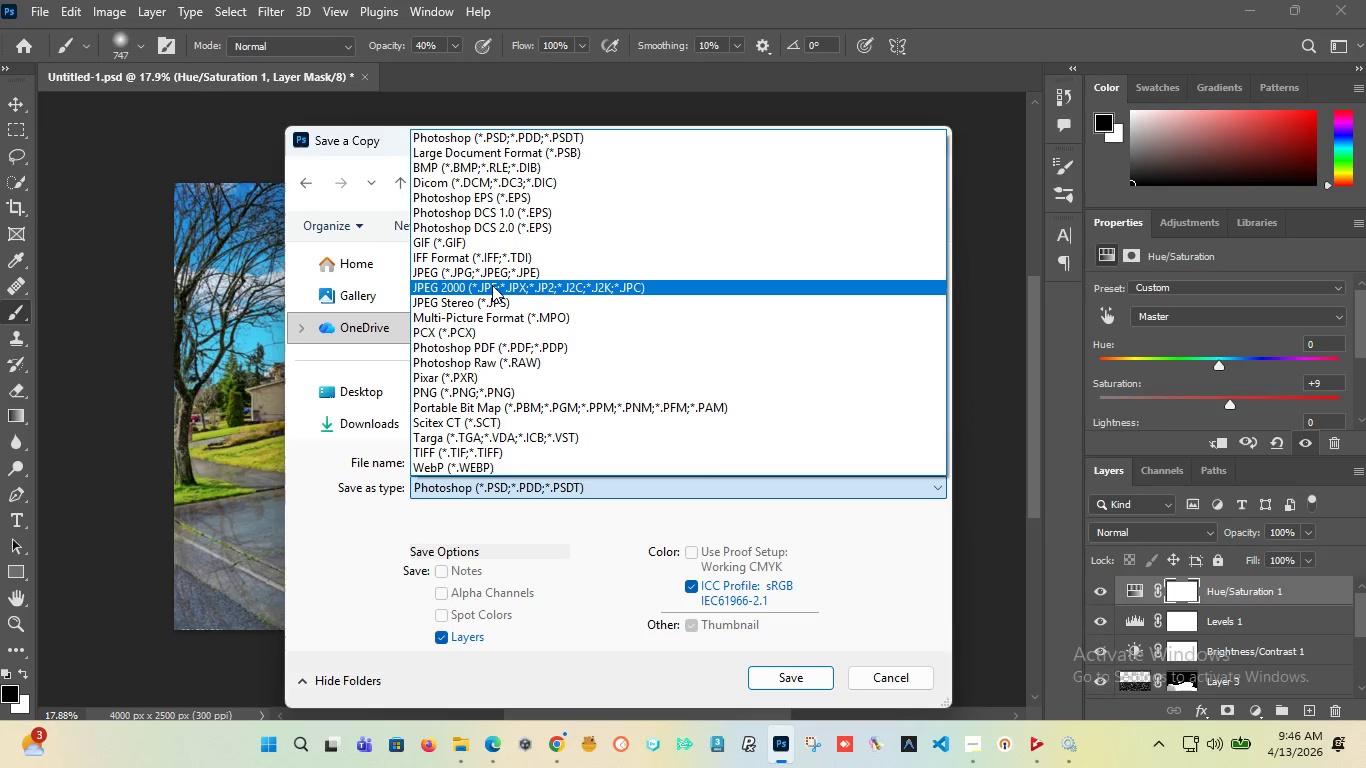 
left_click([491, 284])
 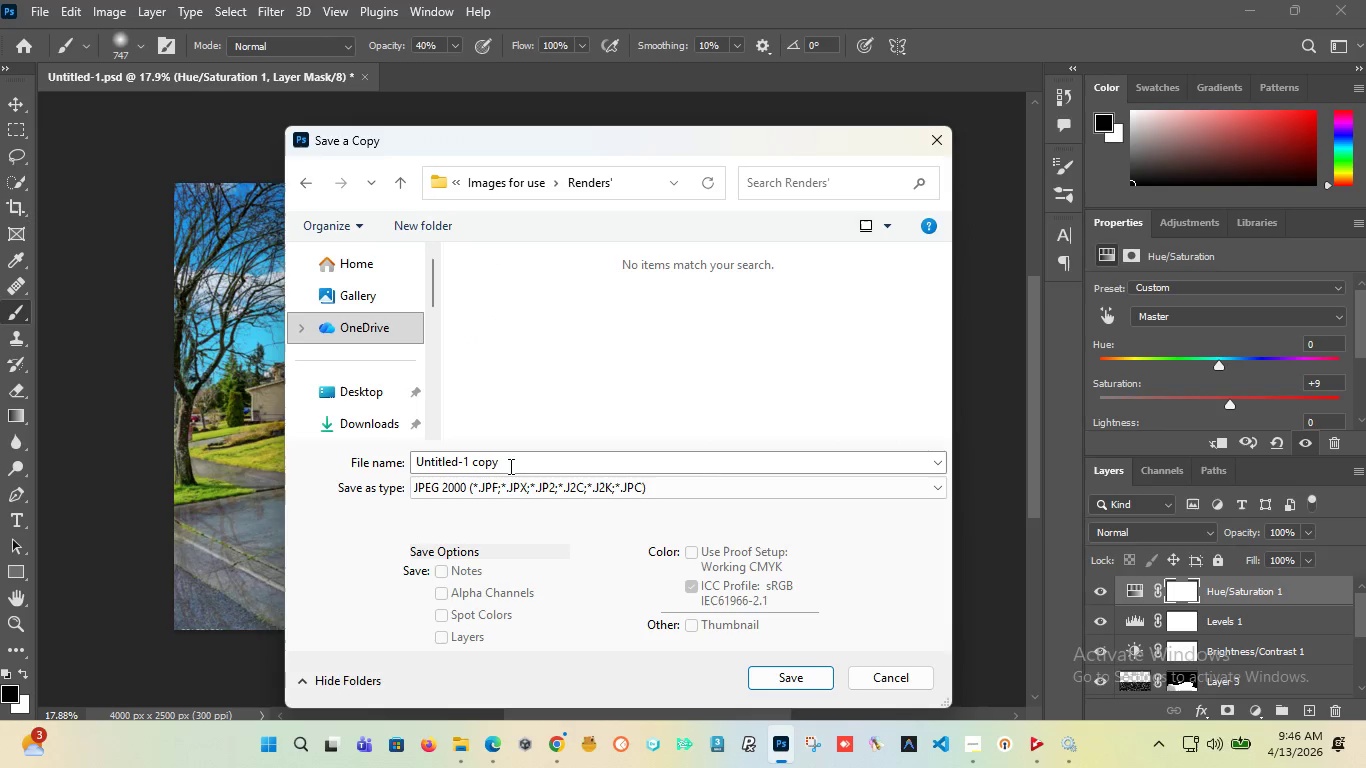 
left_click([507, 486])
 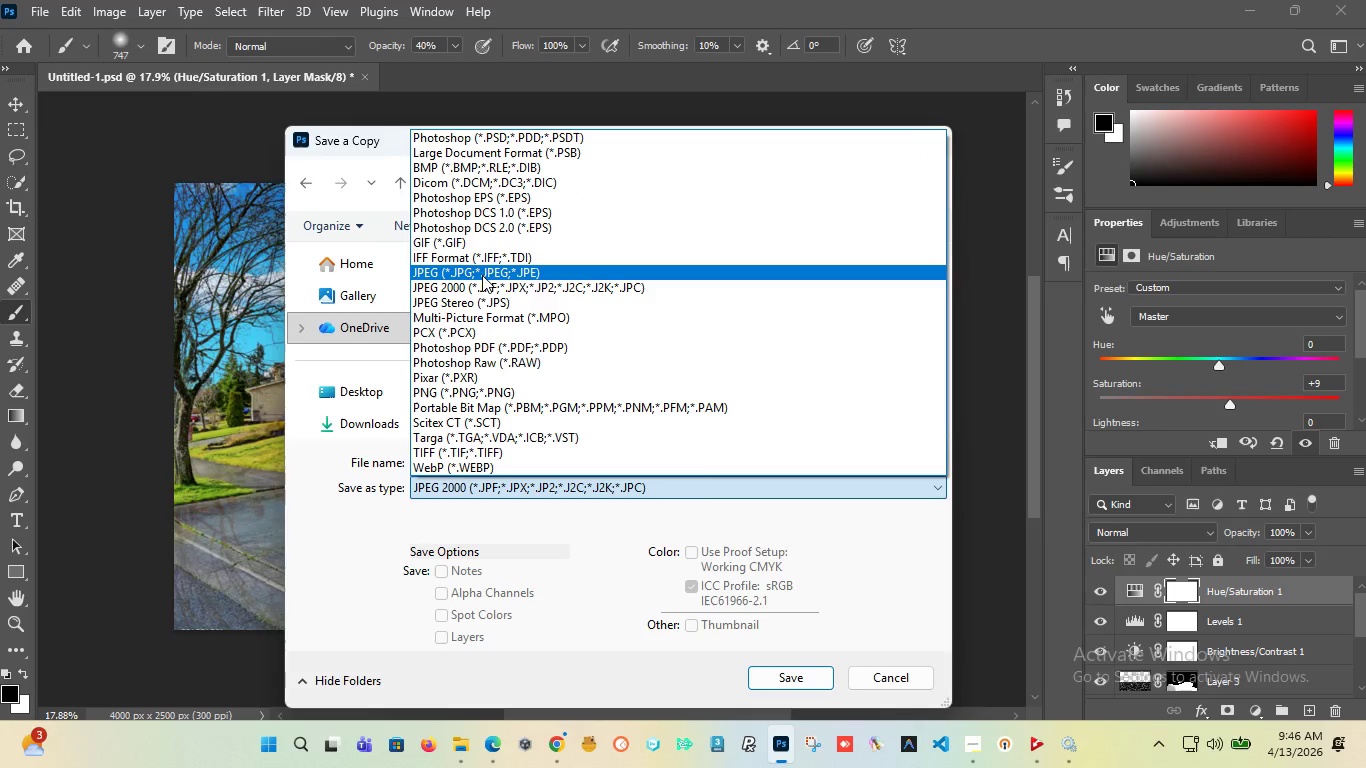 
left_click([482, 271])
 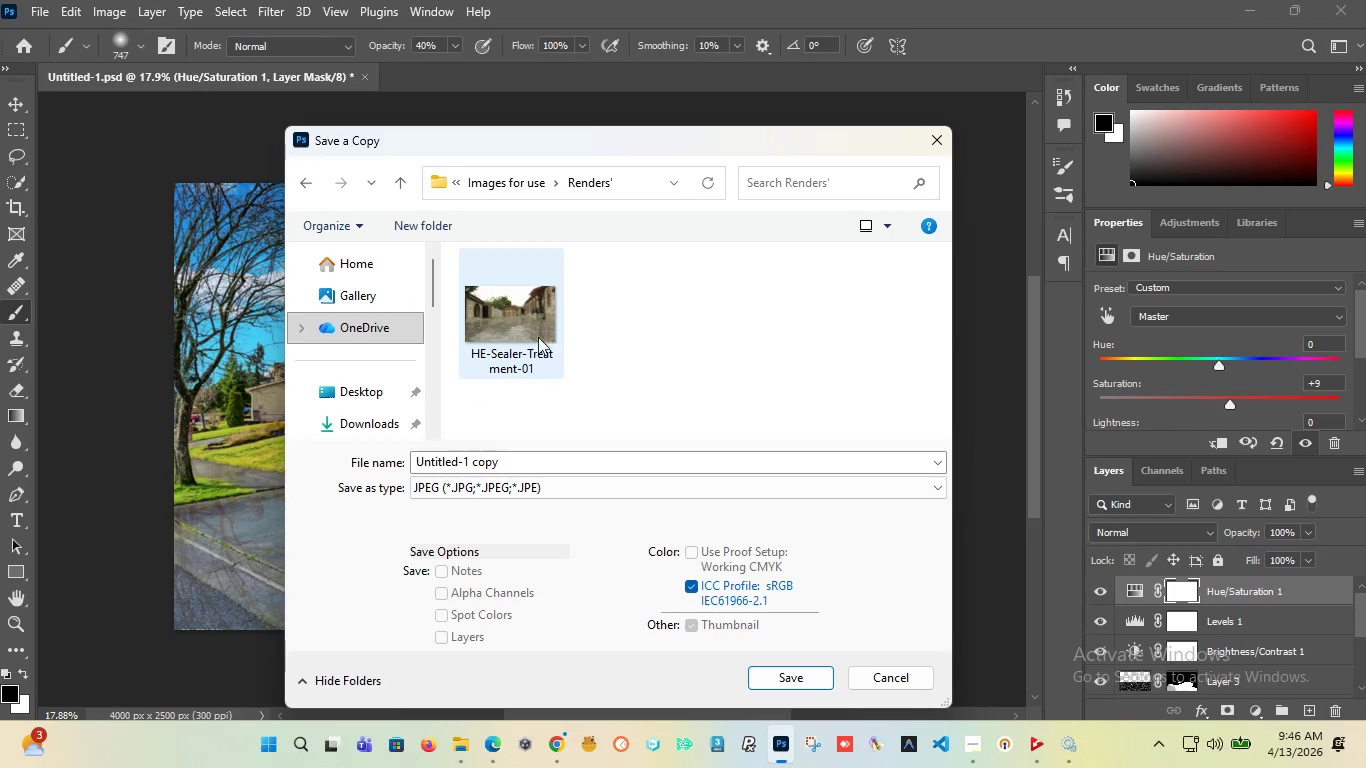 
left_click([530, 338])
 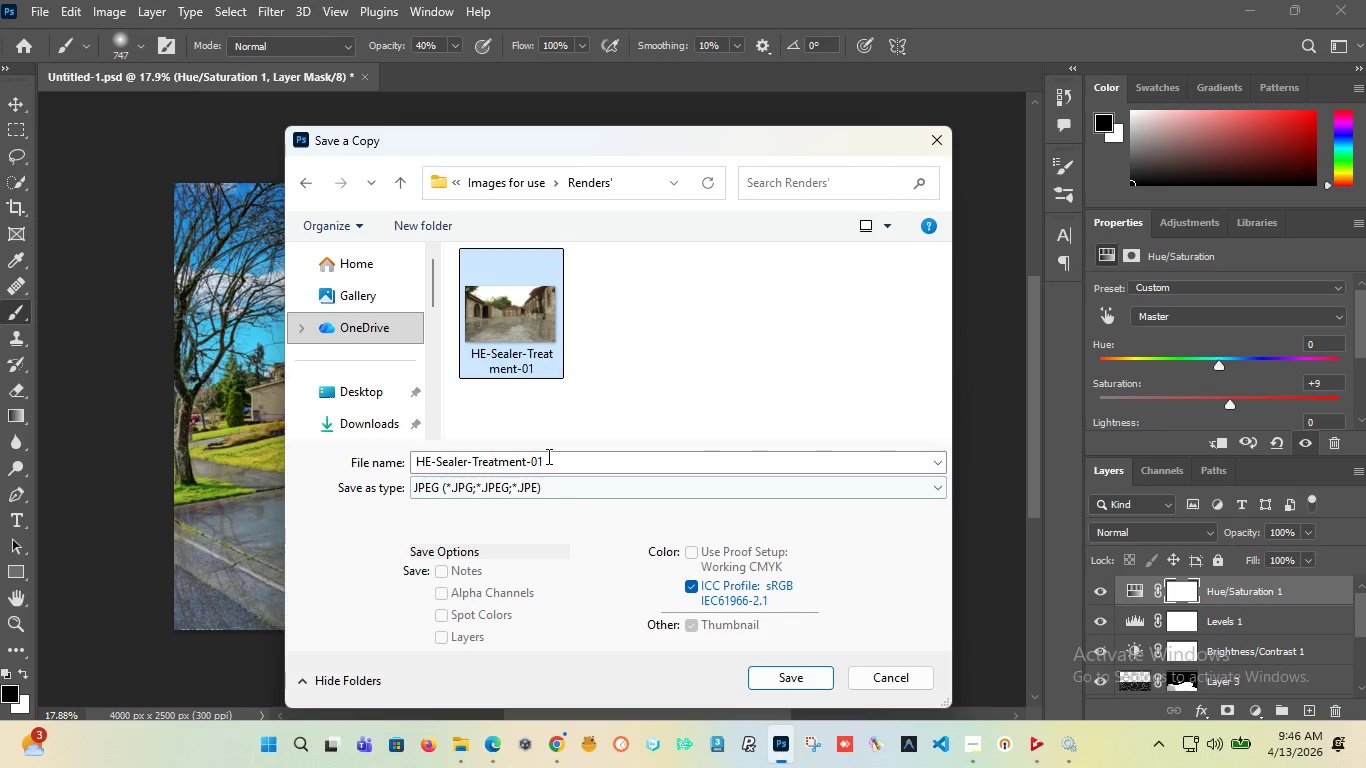 
double_click([547, 456])
 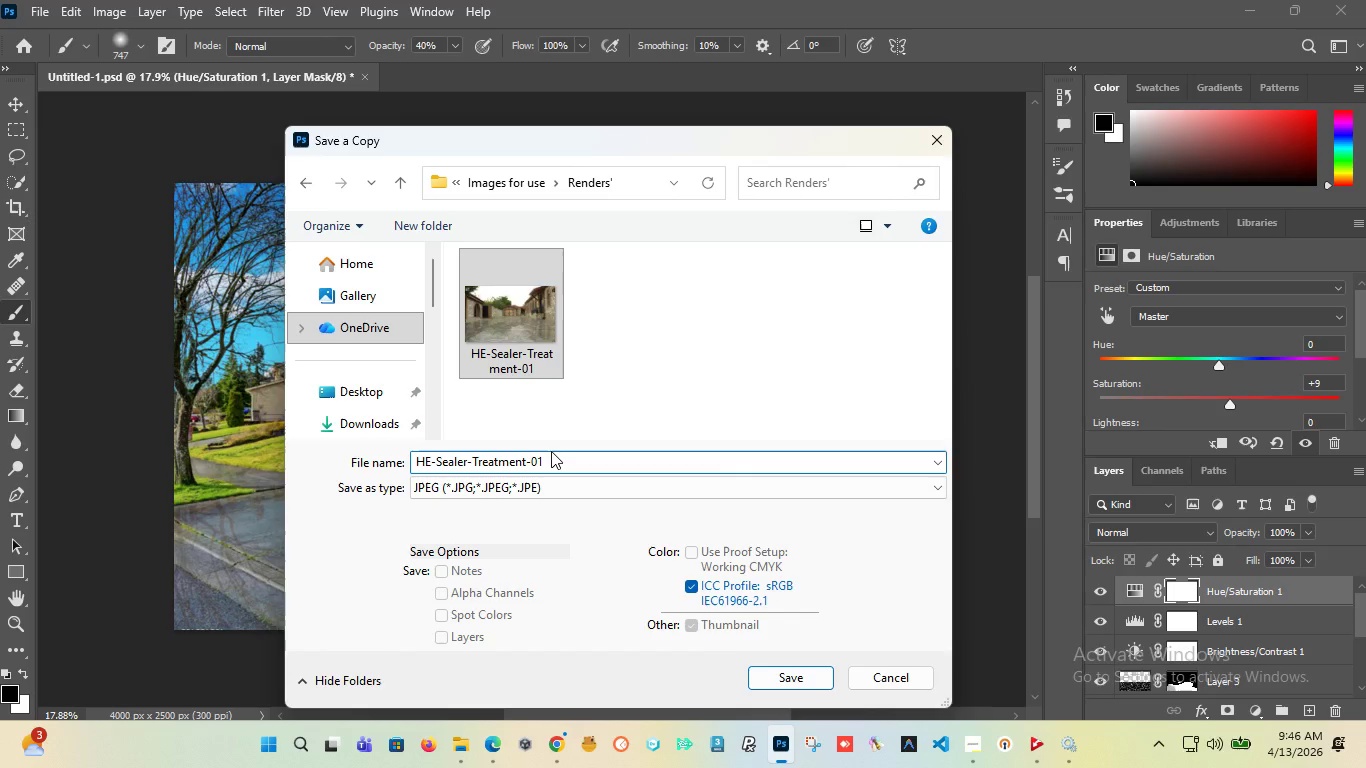 
key(Backspace)
 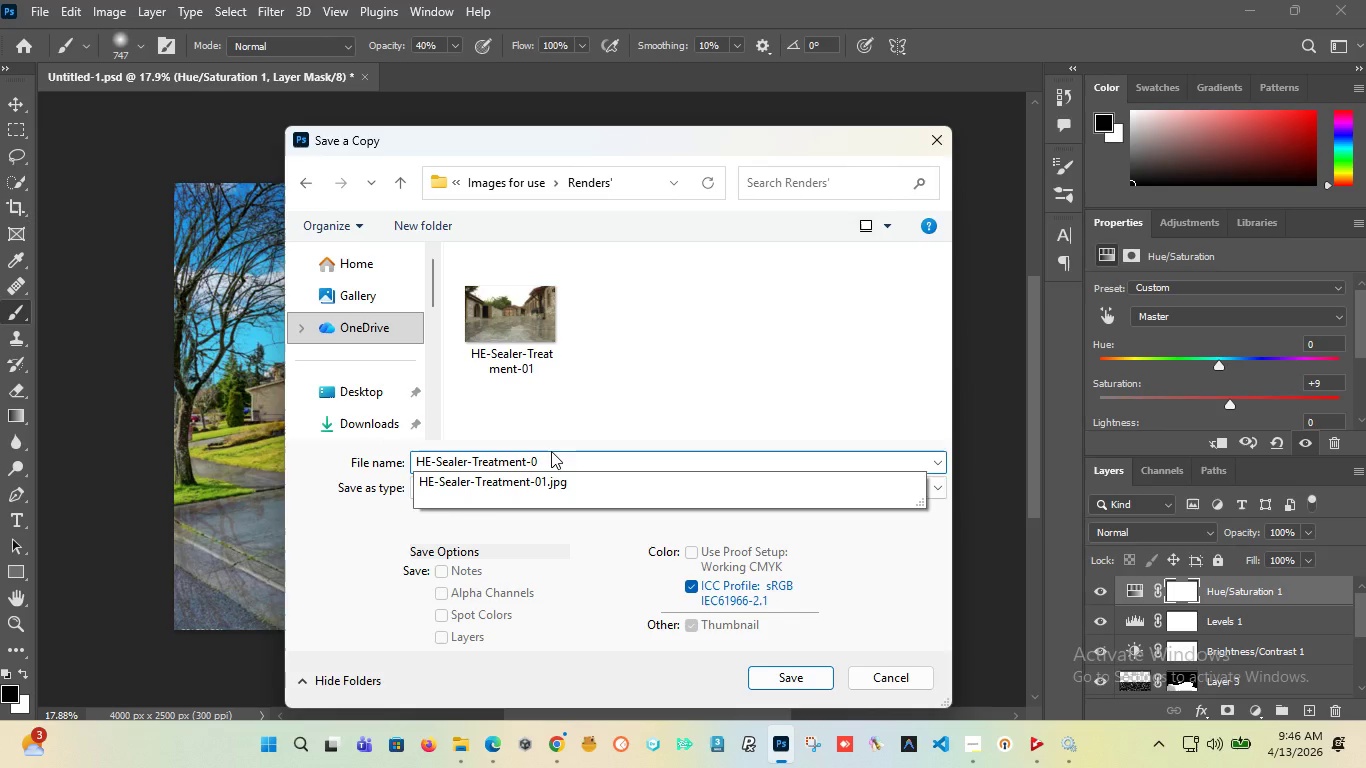 
key(2)
 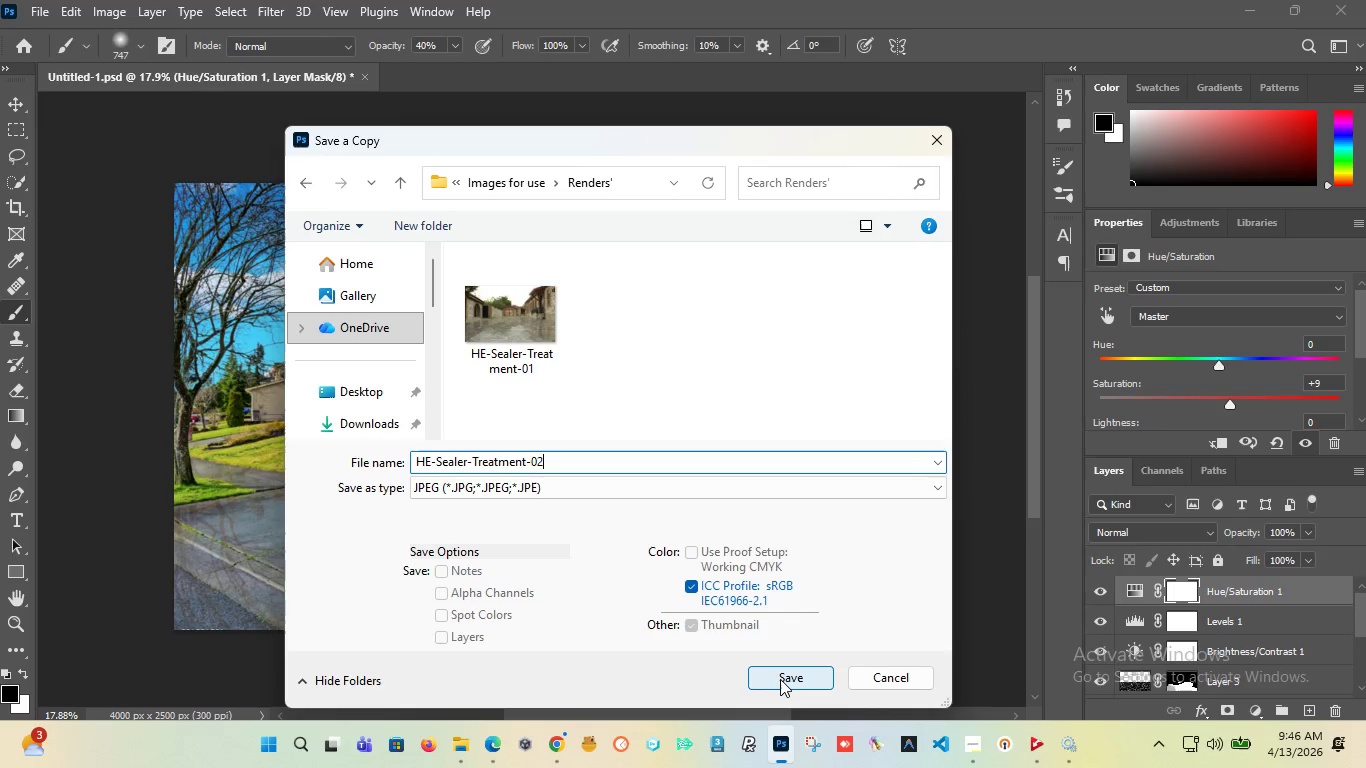 
left_click([780, 679])
 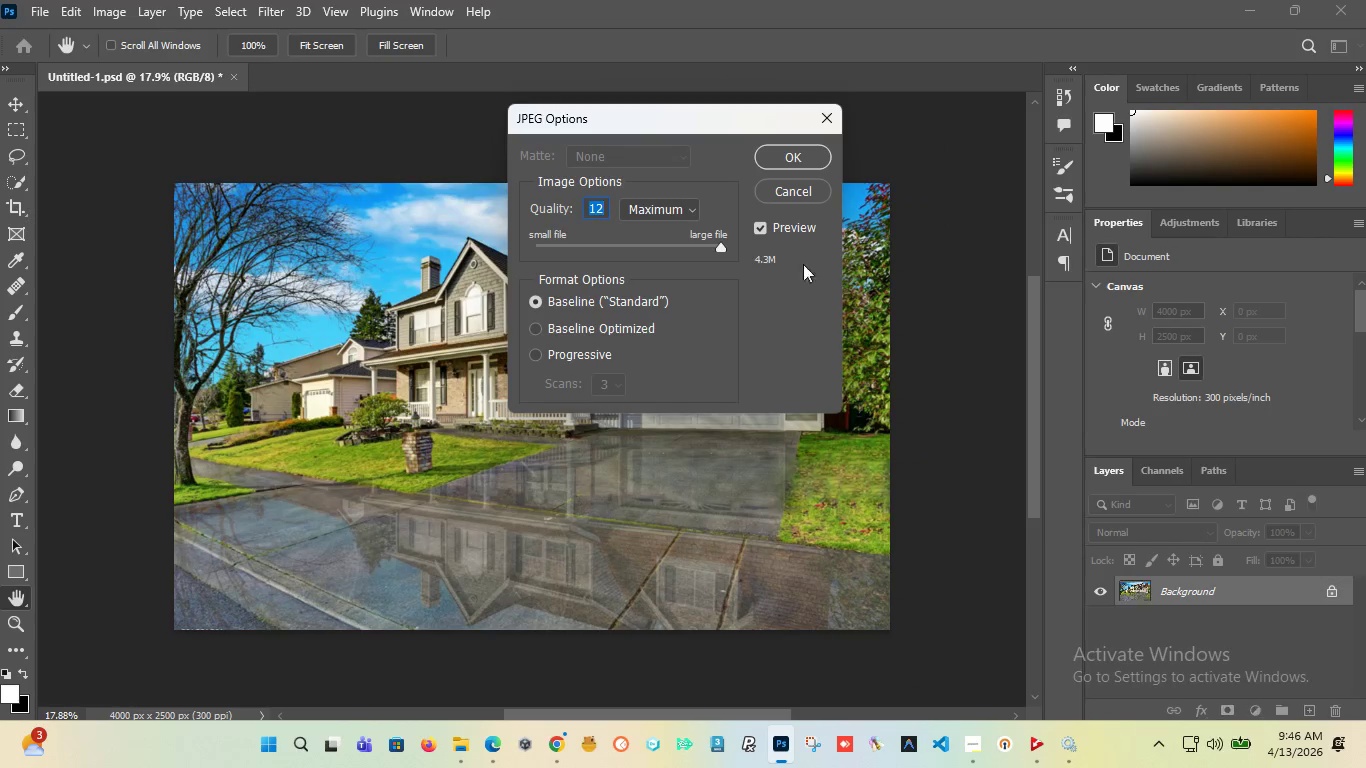 
left_click([793, 154])
 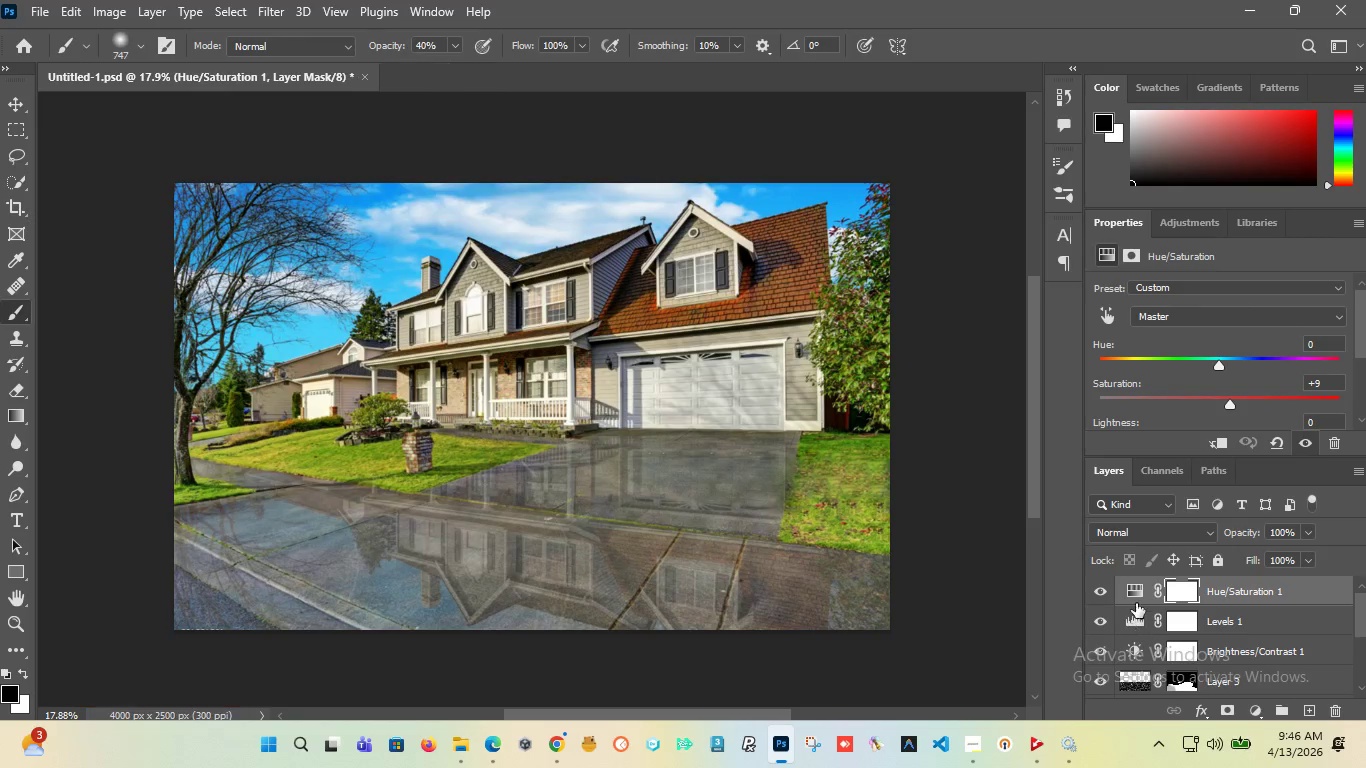 
scroll: coordinate [1156, 615], scroll_direction: down, amount: 4.0
 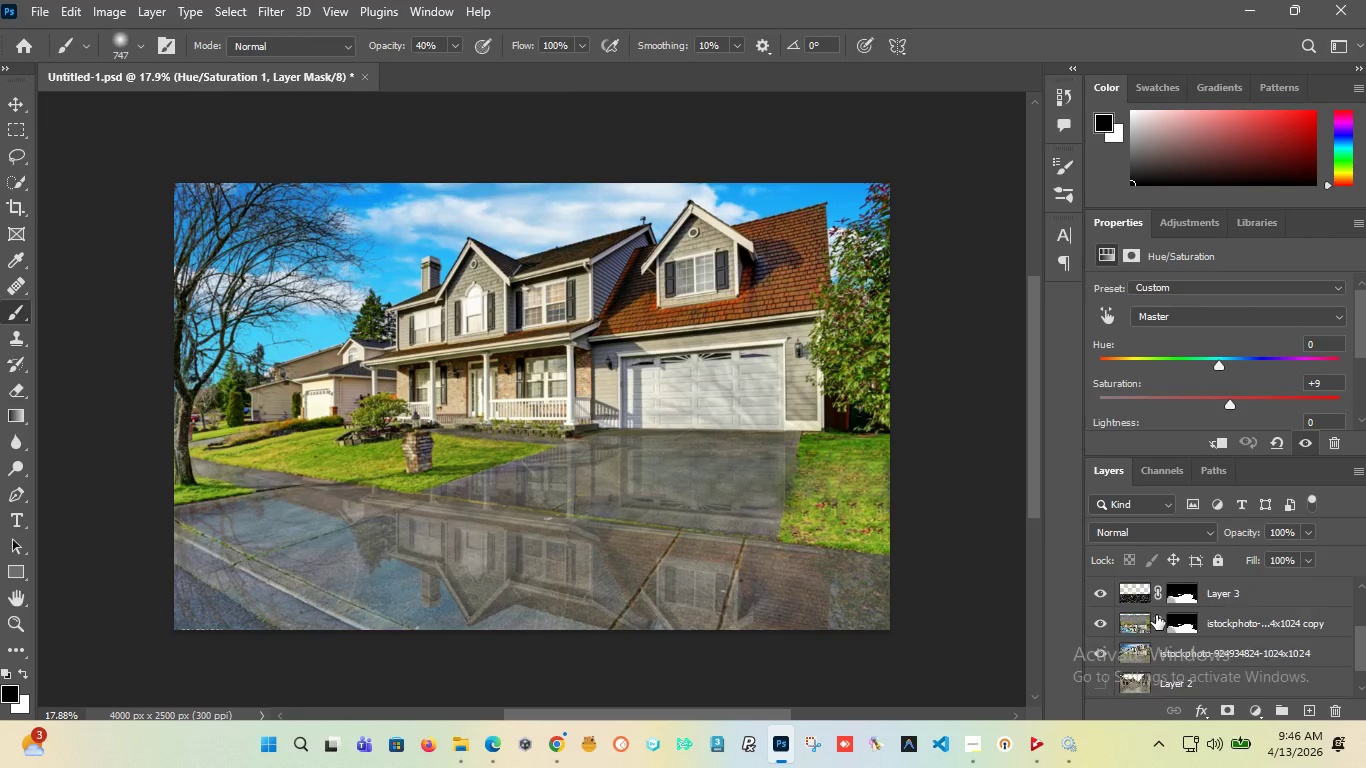 
scroll: coordinate [1156, 615], scroll_direction: up, amount: 6.0
 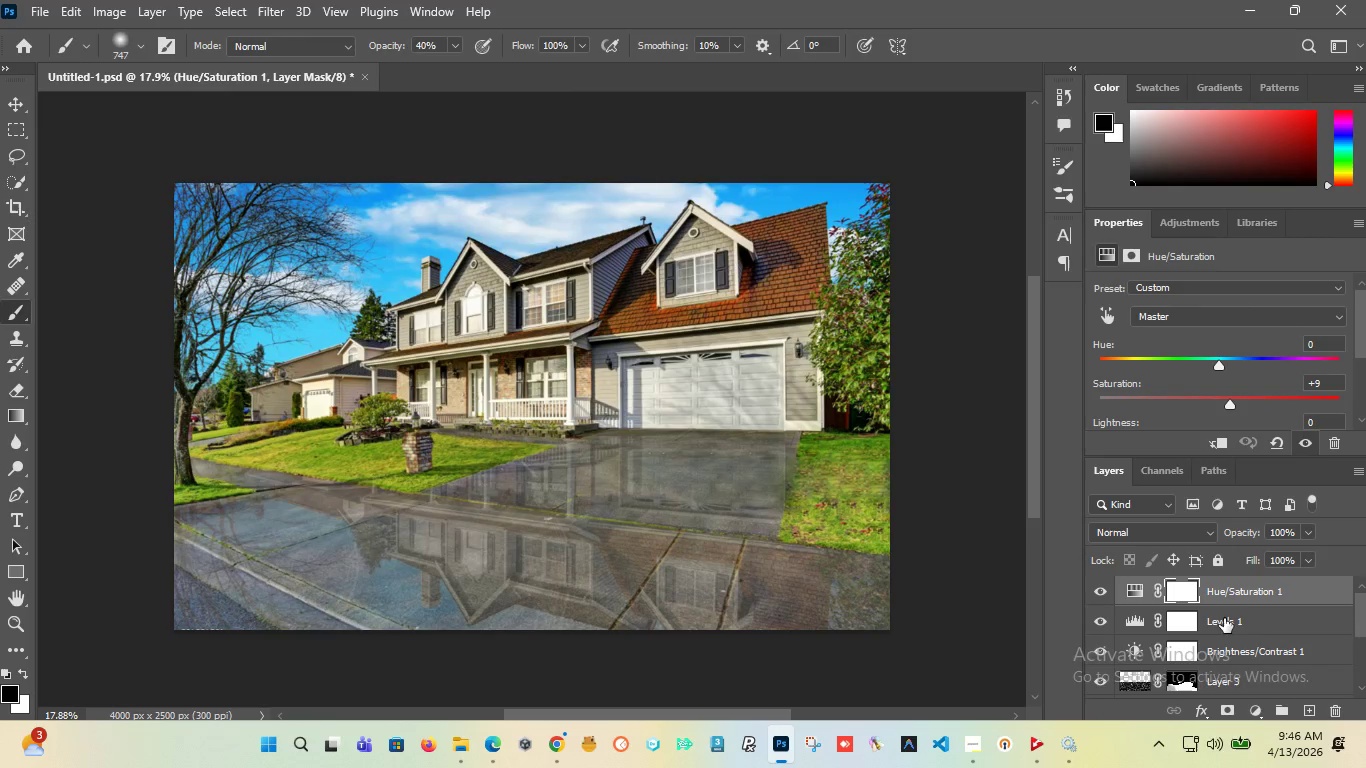 
scroll: coordinate [1231, 640], scroll_direction: down, amount: 1.0
 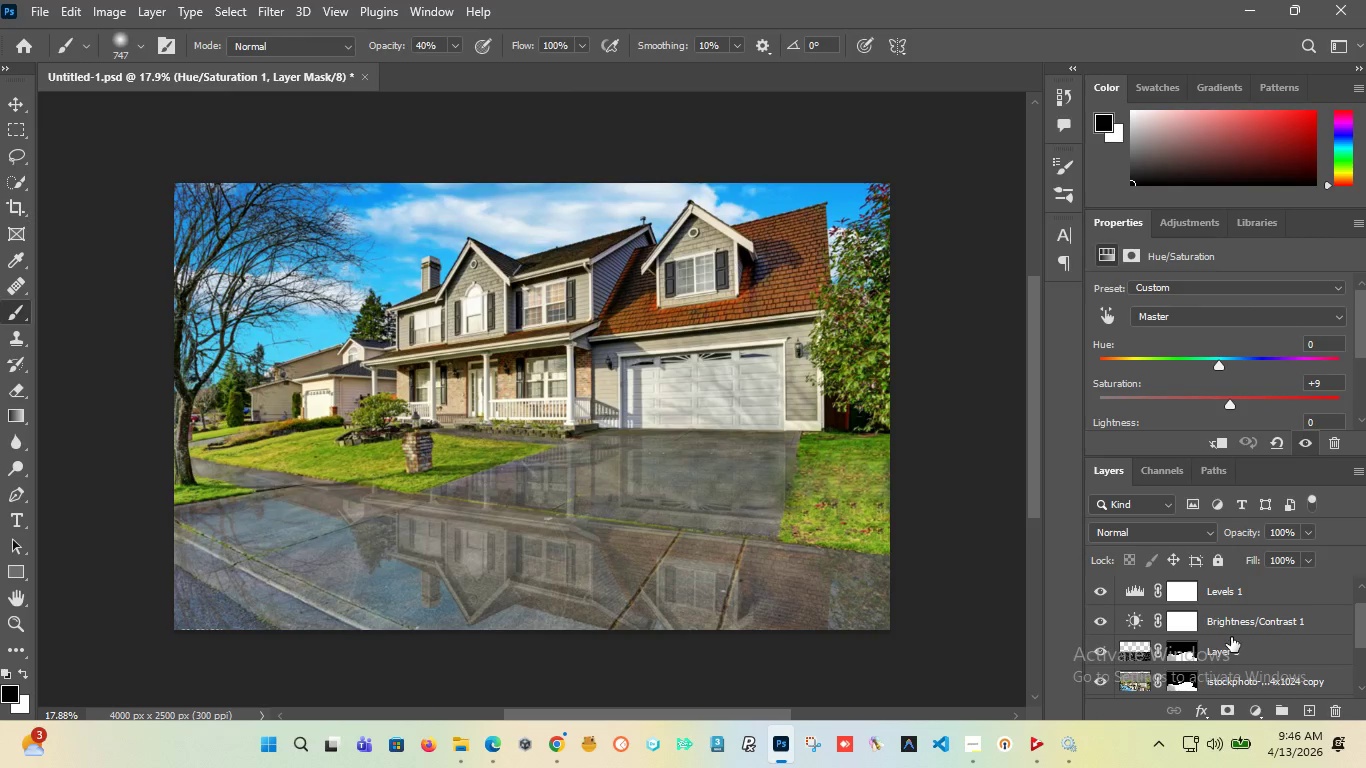 
left_click([1232, 624])
 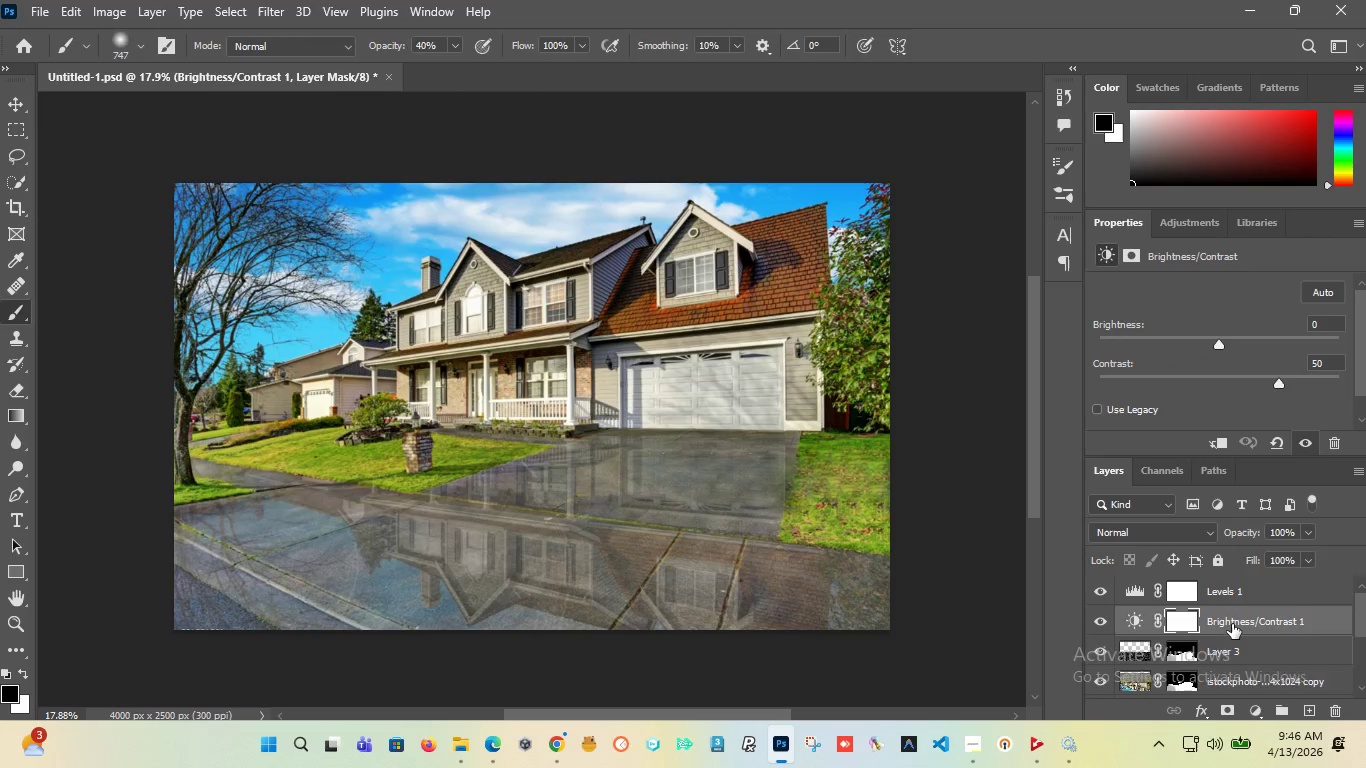 
scroll: coordinate [1232, 624], scroll_direction: up, amount: 3.0
 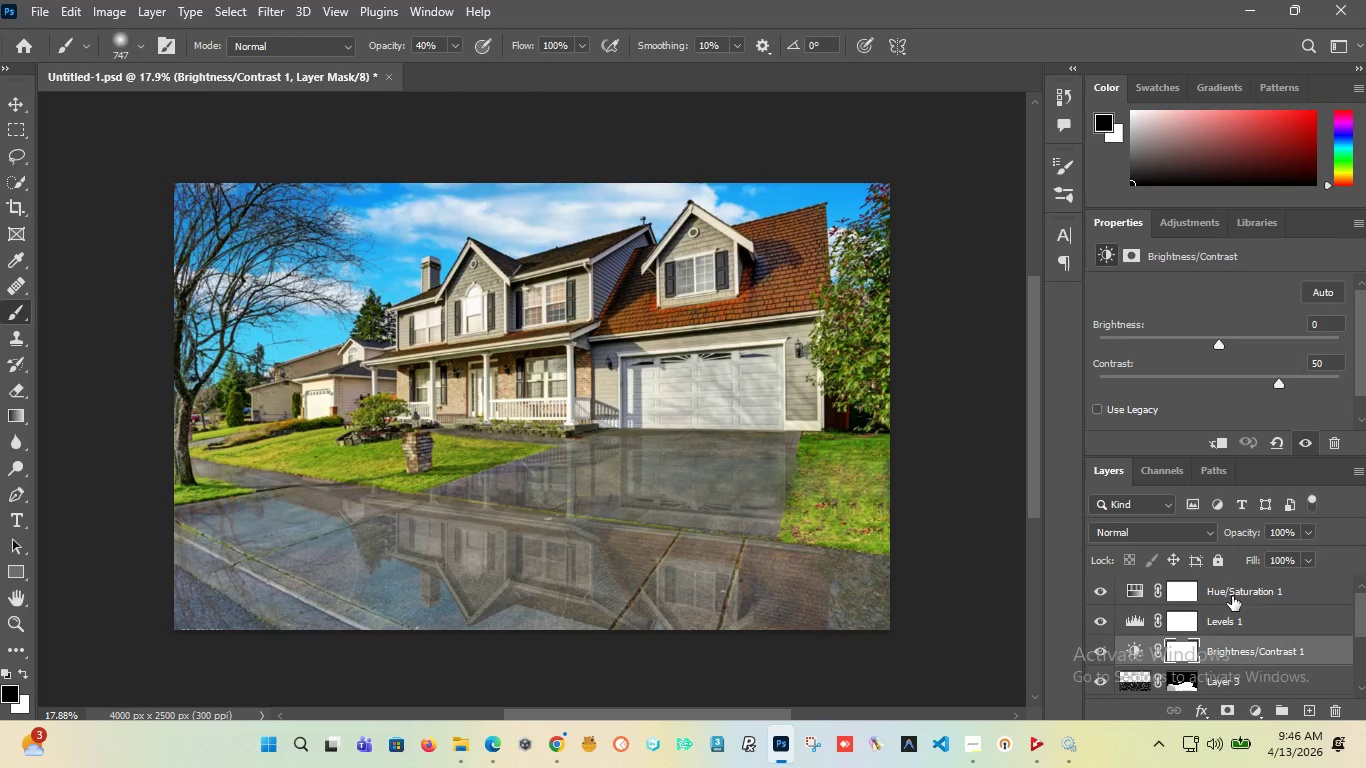 
hold_key(key=ShiftLeft, duration=0.56)
left_click([1232, 596])
 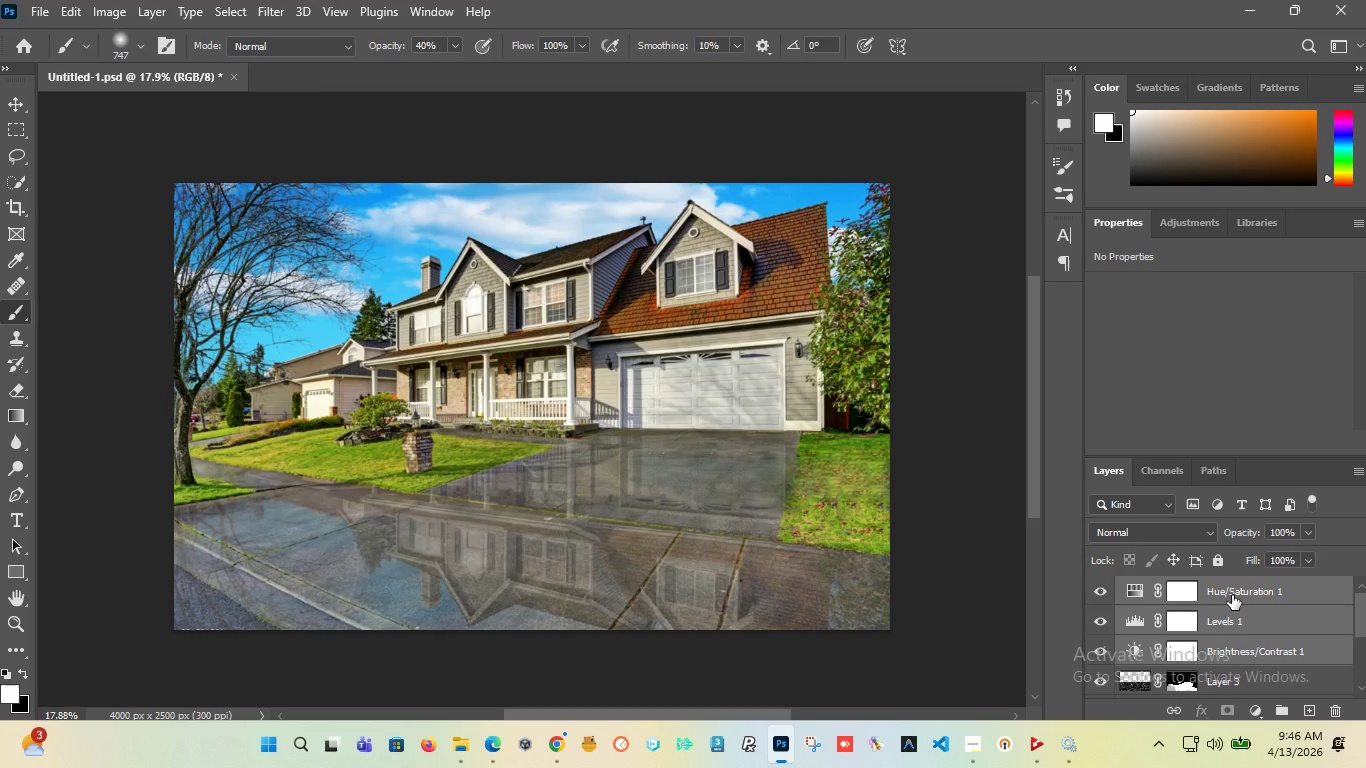 
key(Control+G)
 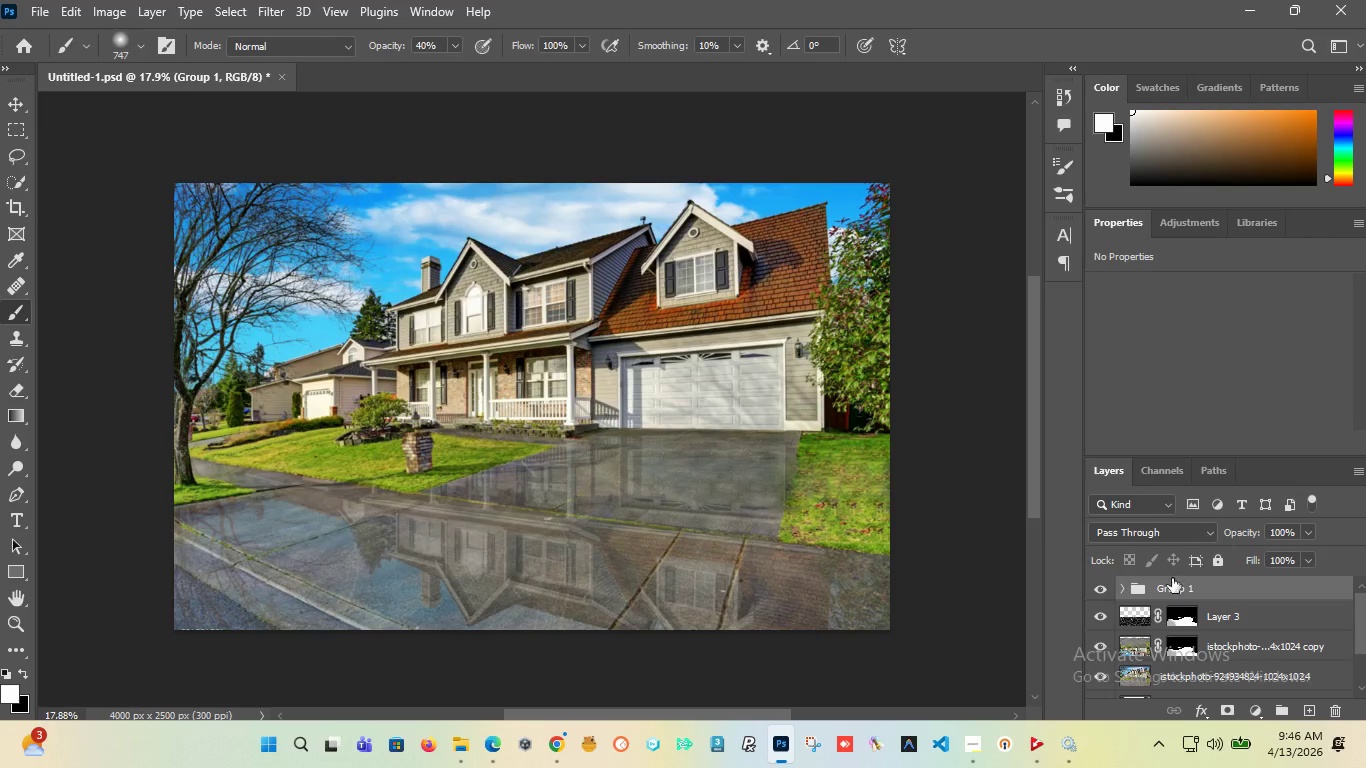 
double_click([1175, 585])
 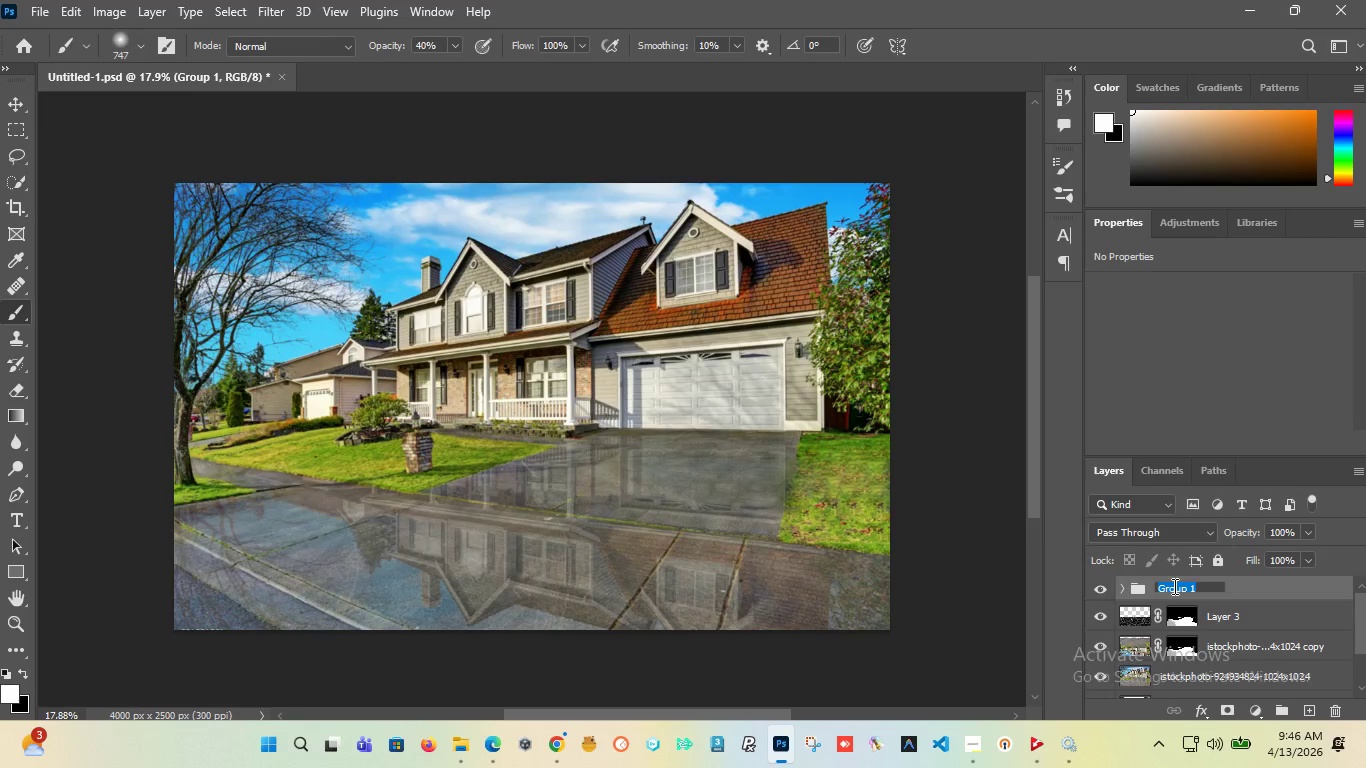 
key(Backspace)
type(General EffectgENERAL eFFECT)
 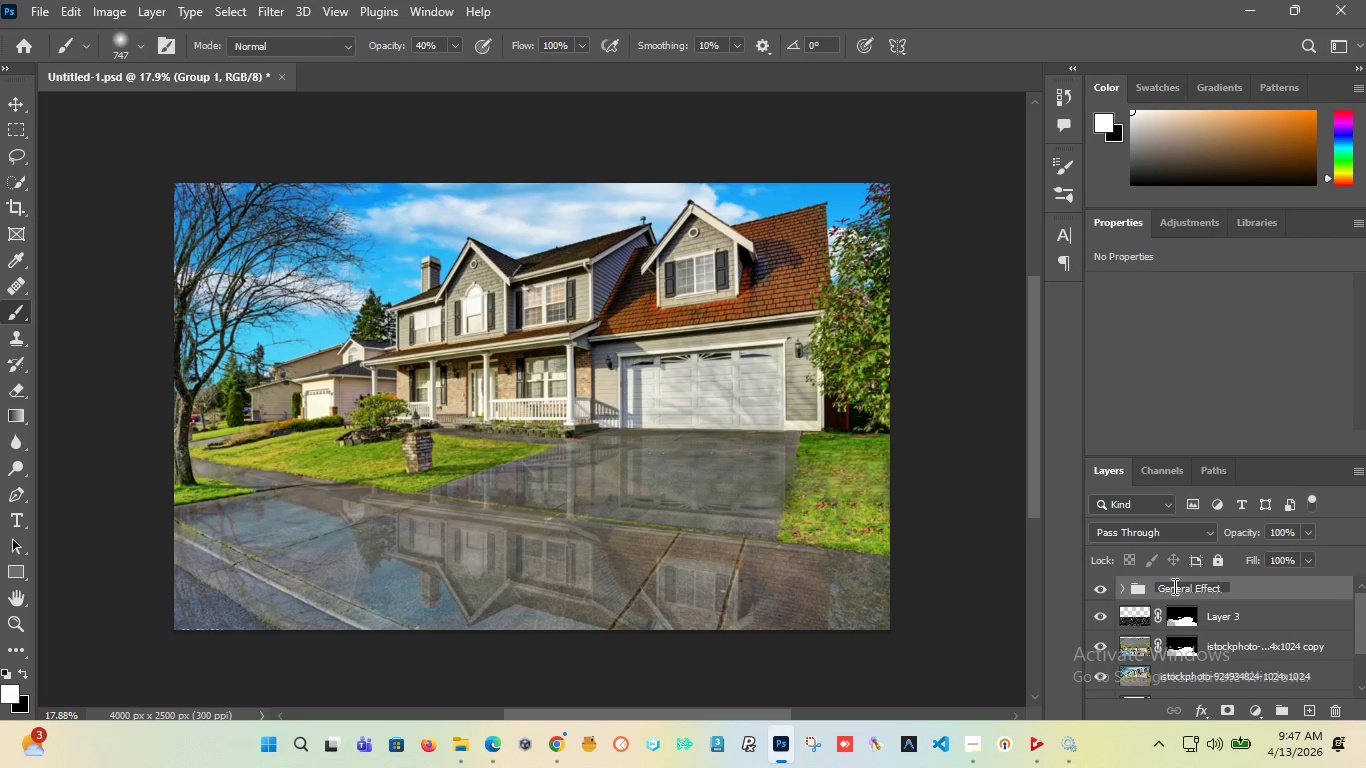 
key(Enter)
 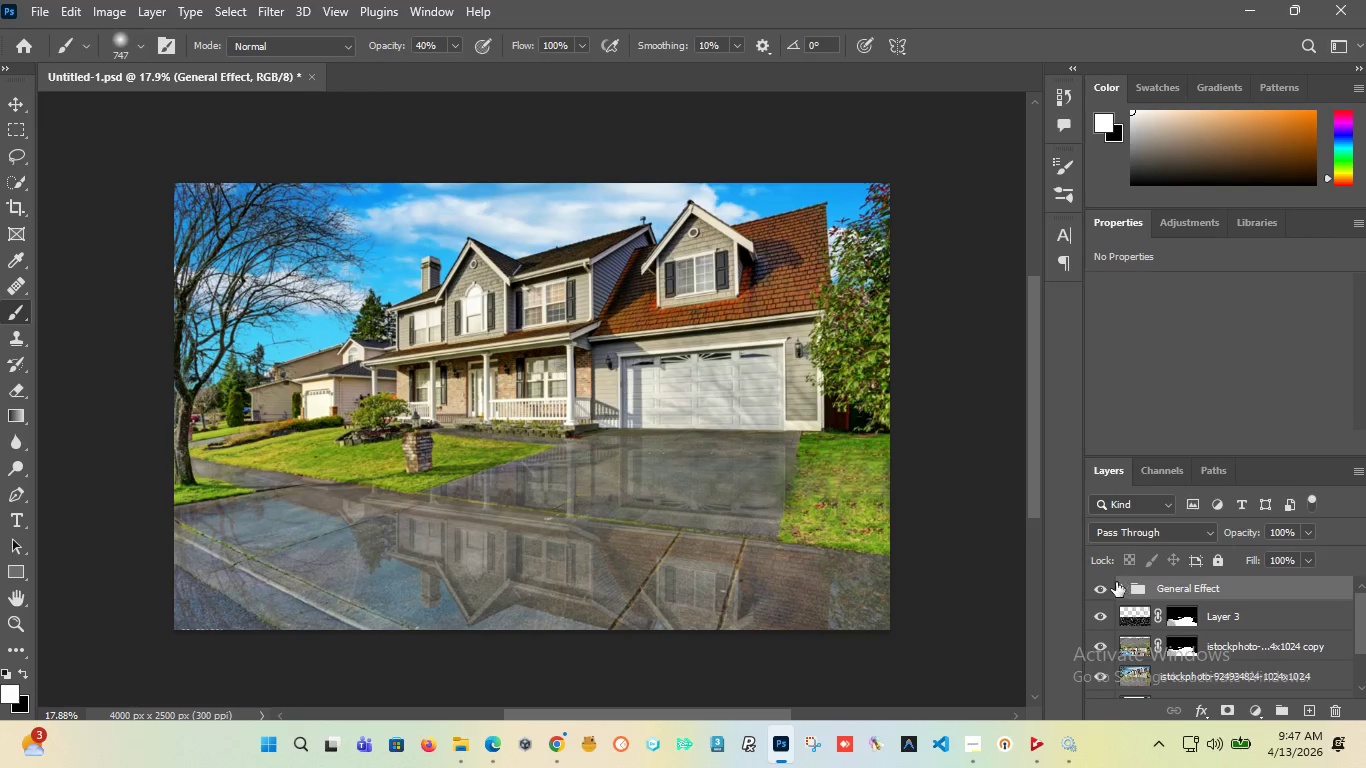 
left_click([1102, 585])
 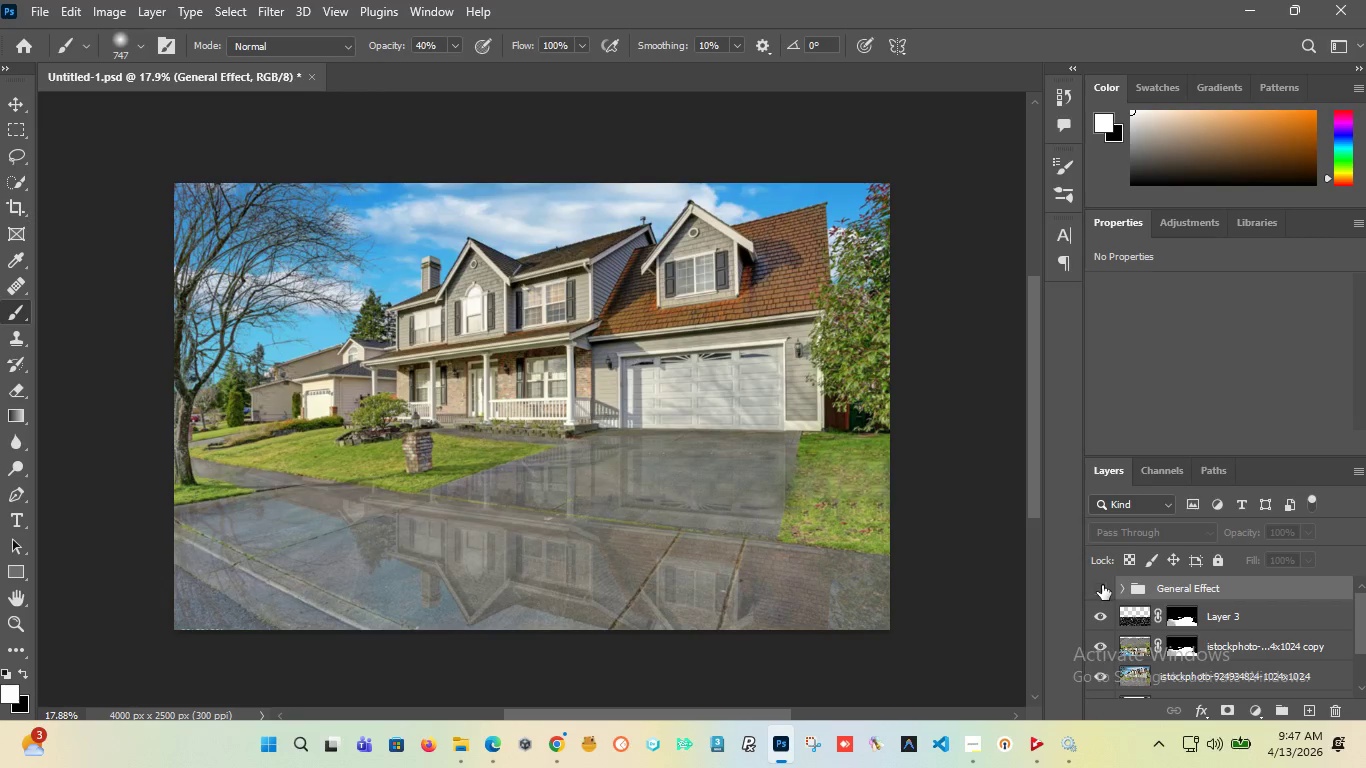 
left_click([1102, 585])
 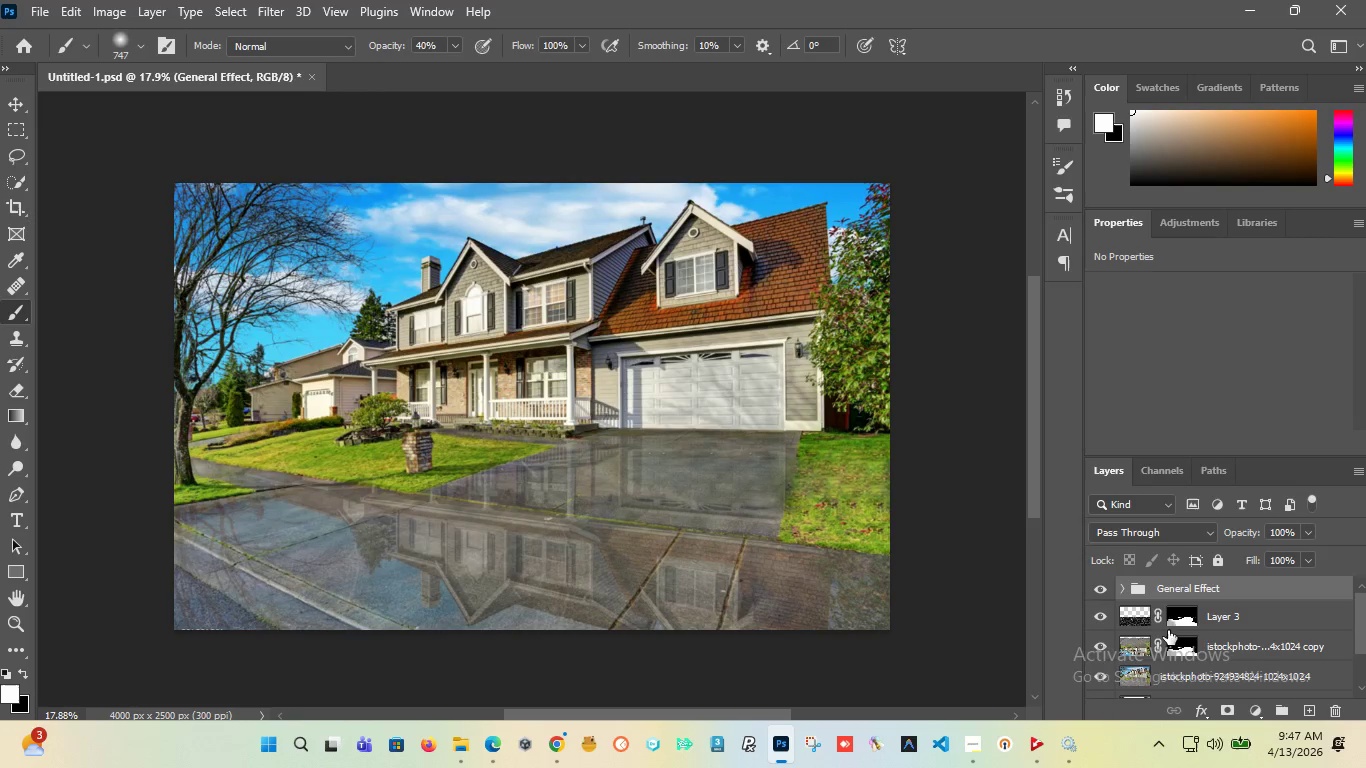 
scroll: coordinate [1198, 622], scroll_direction: down, amount: 3.0
 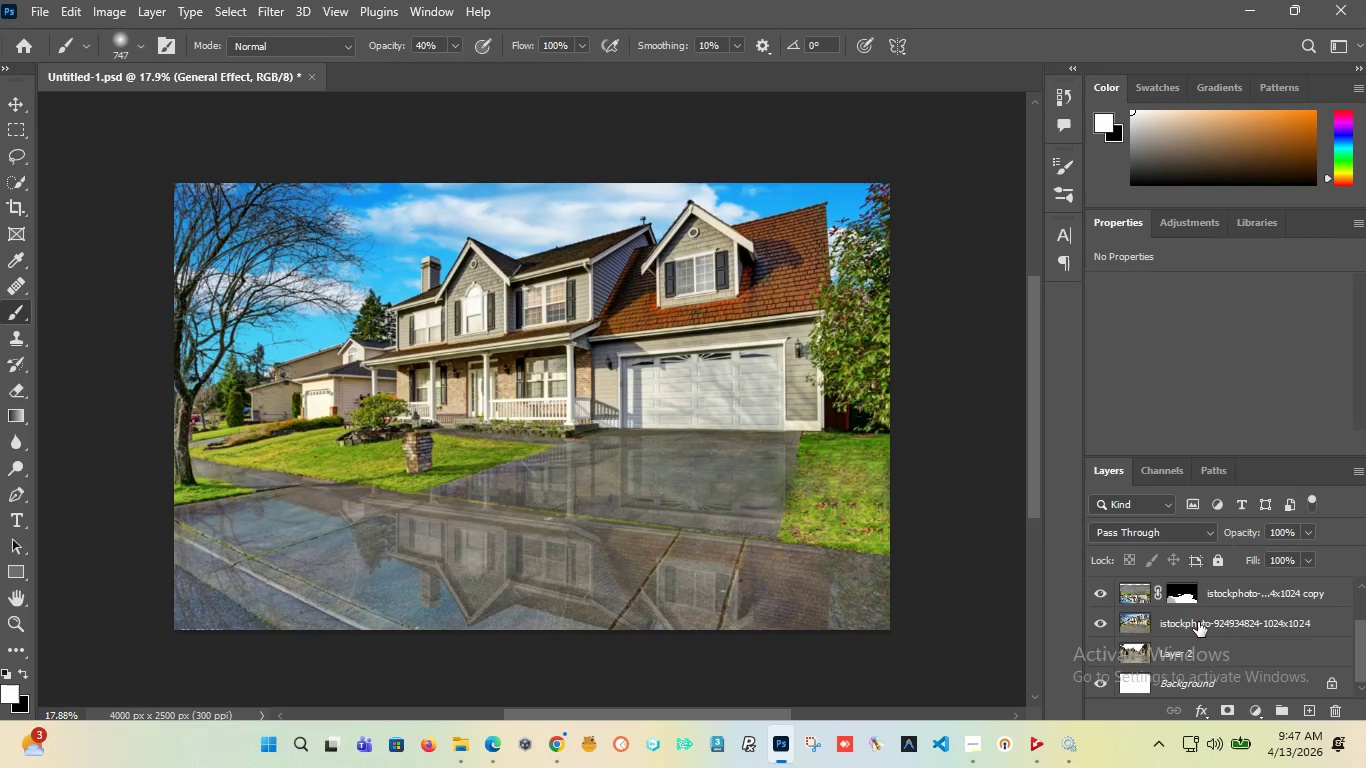 
scroll: coordinate [1198, 622], scroll_direction: up, amount: 3.0
 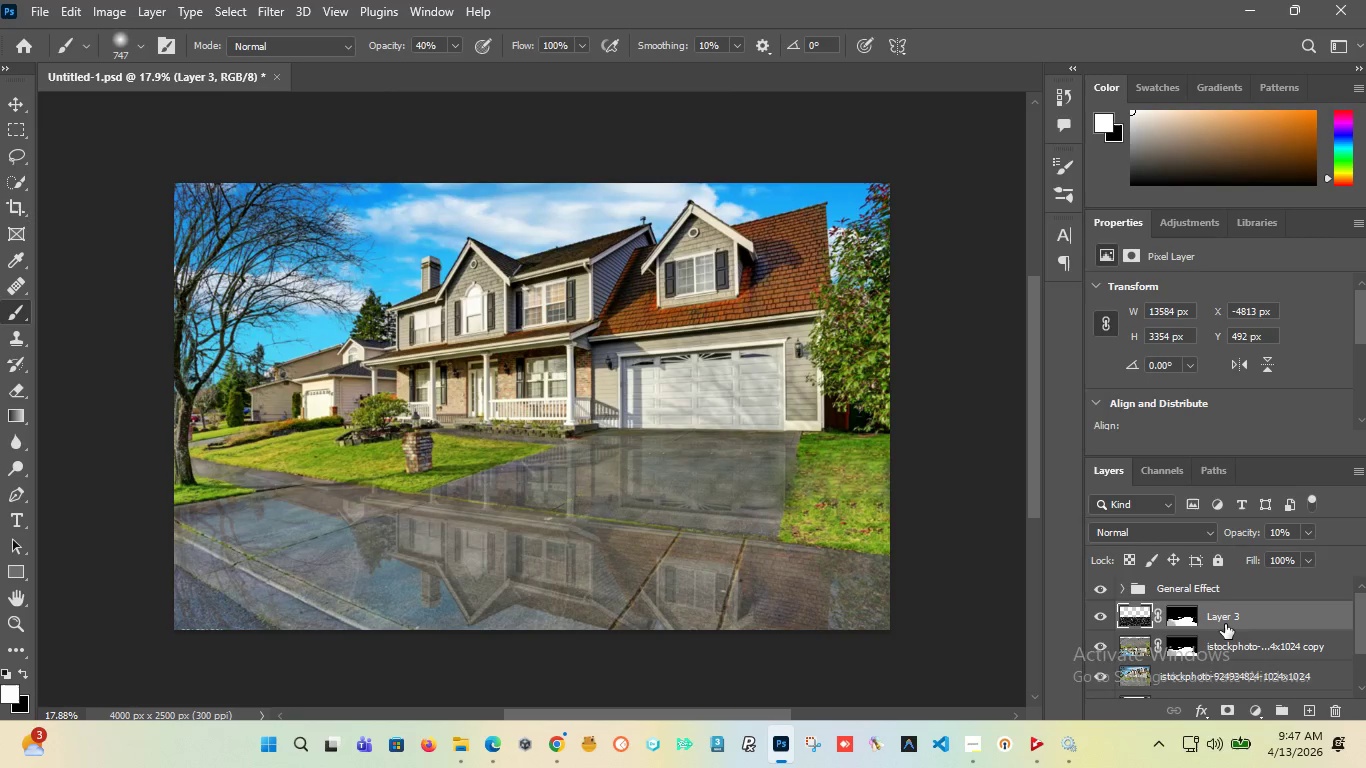 
scroll: coordinate [1225, 628], scroll_direction: down, amount: 4.0
 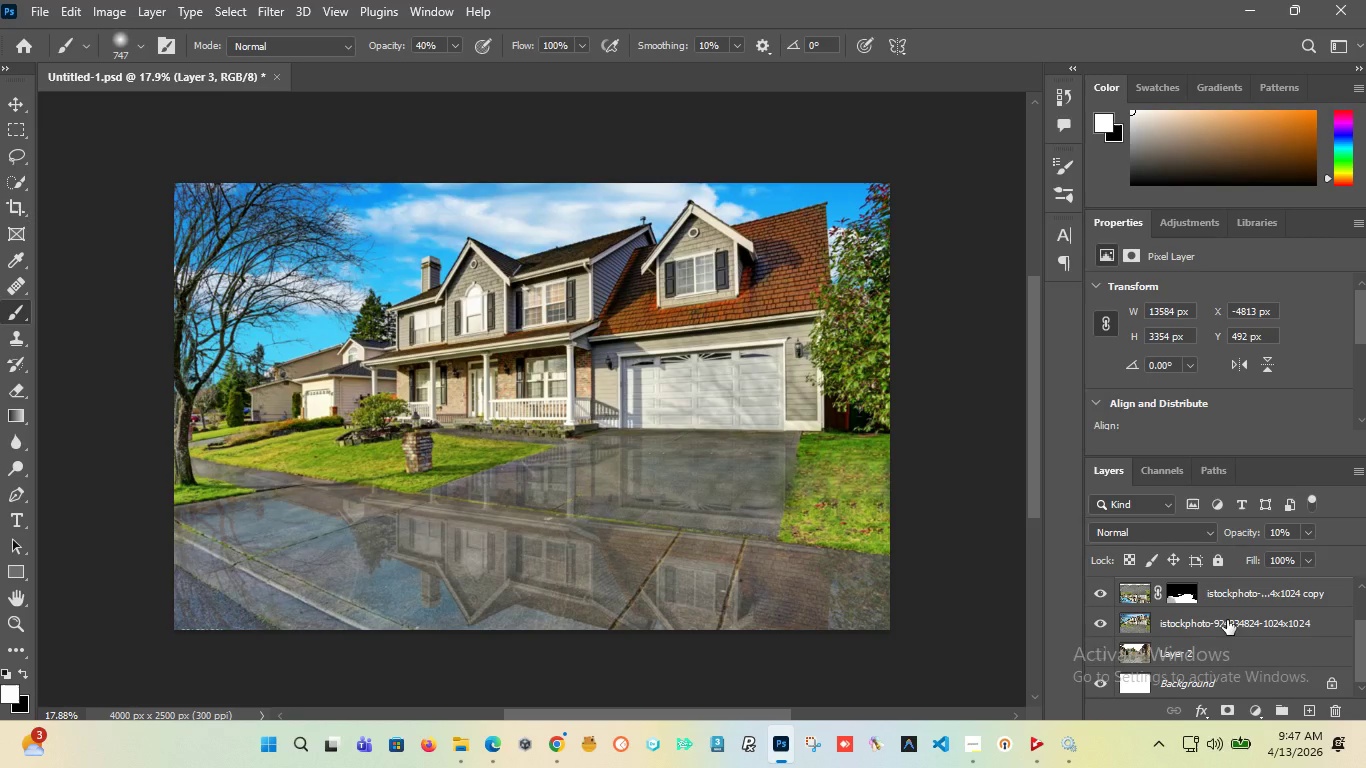 
hold_key(key=ShiftLeft, duration=0.91)
 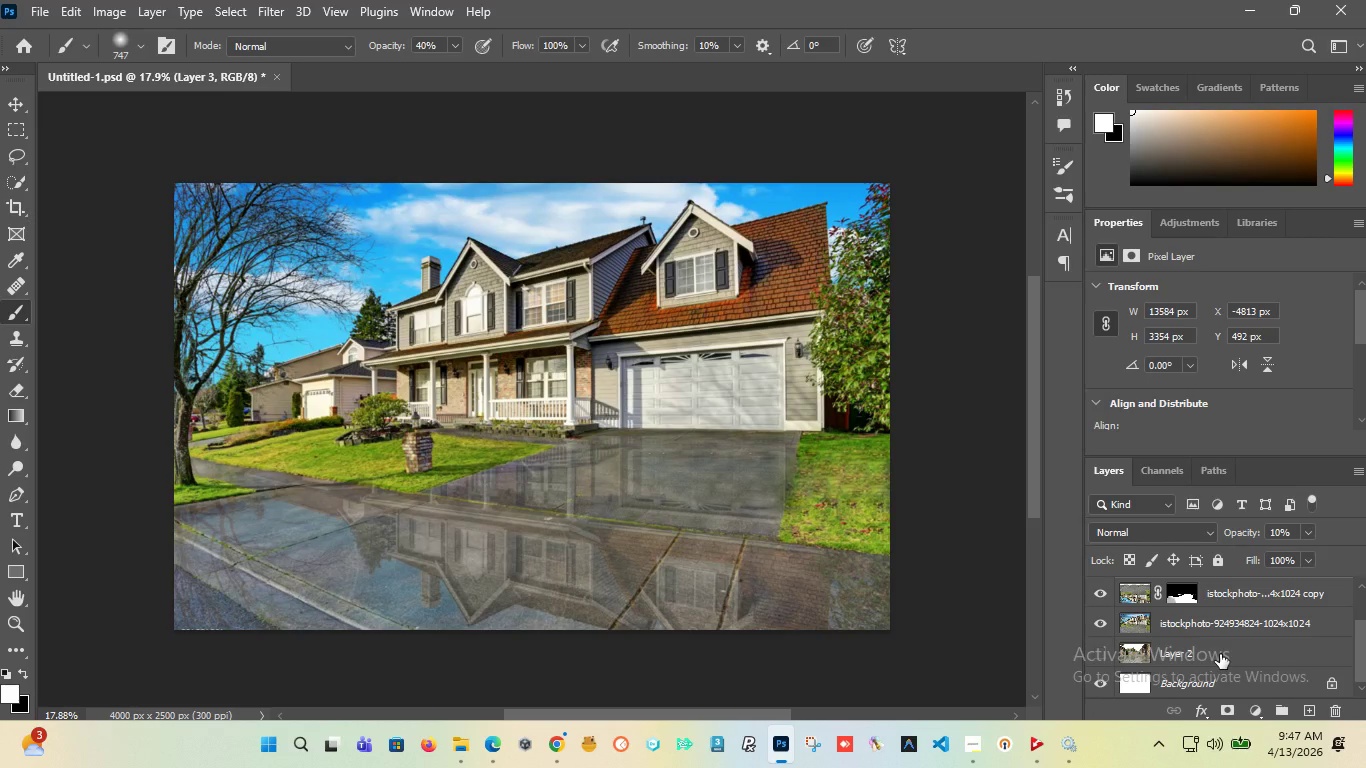 
scroll: coordinate [1220, 654], scroll_direction: down, amount: 2.0
 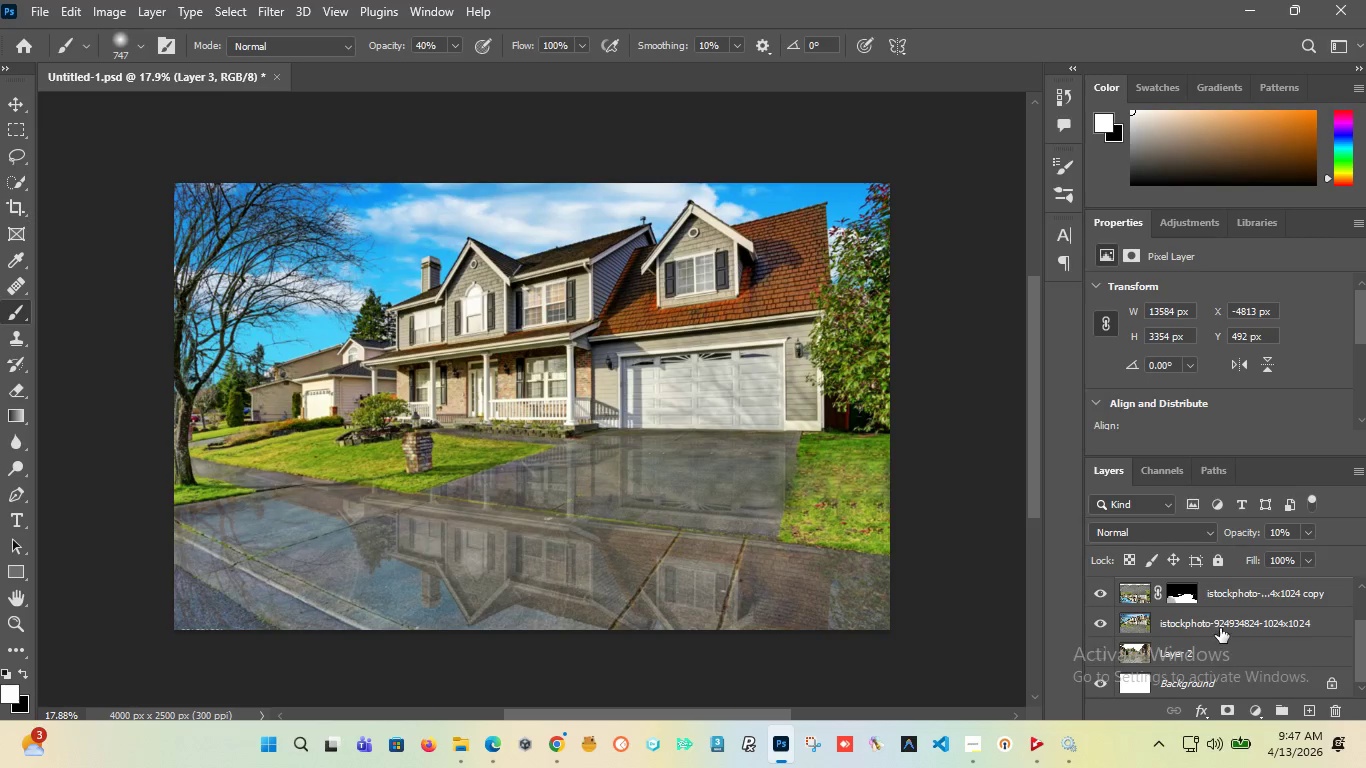 
hold_key(key=ShiftLeft, duration=0.92)
left_click([1220, 621])
 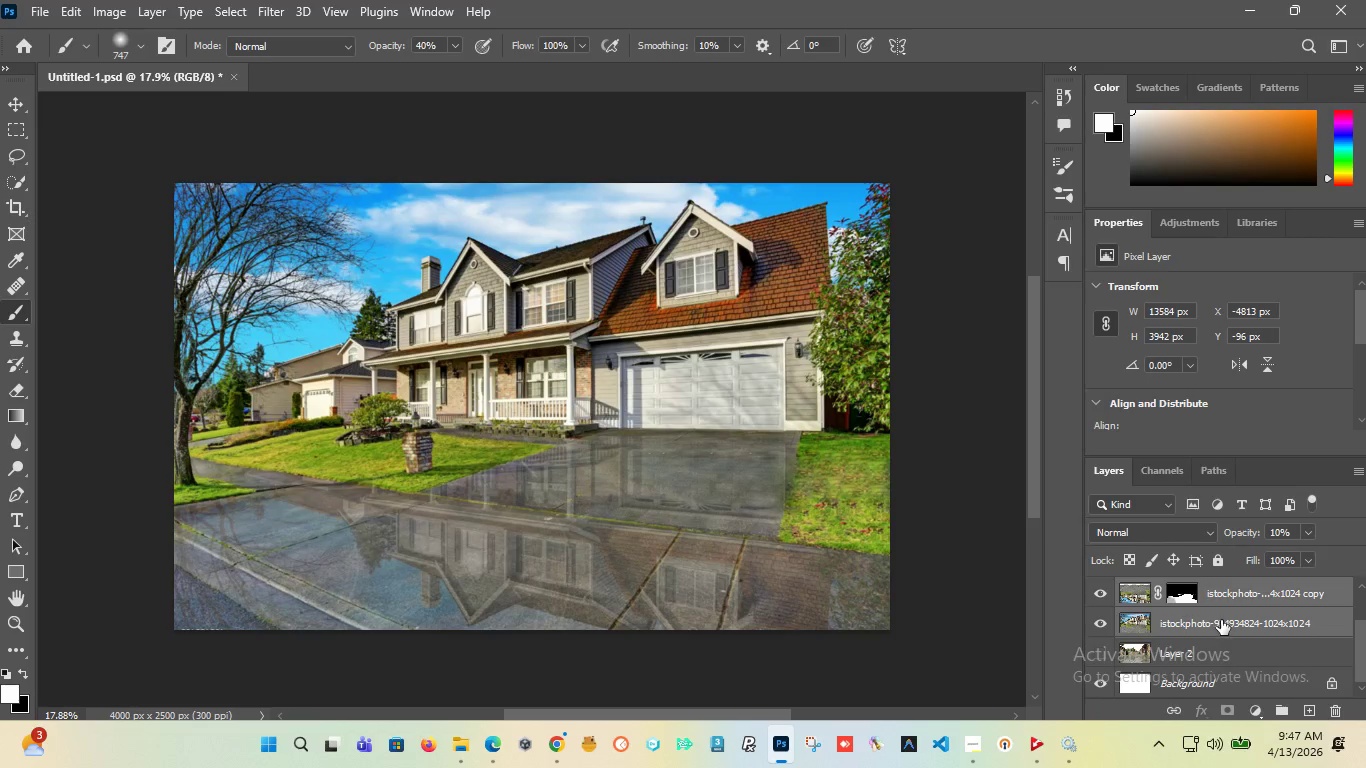 
key(Control+G)
 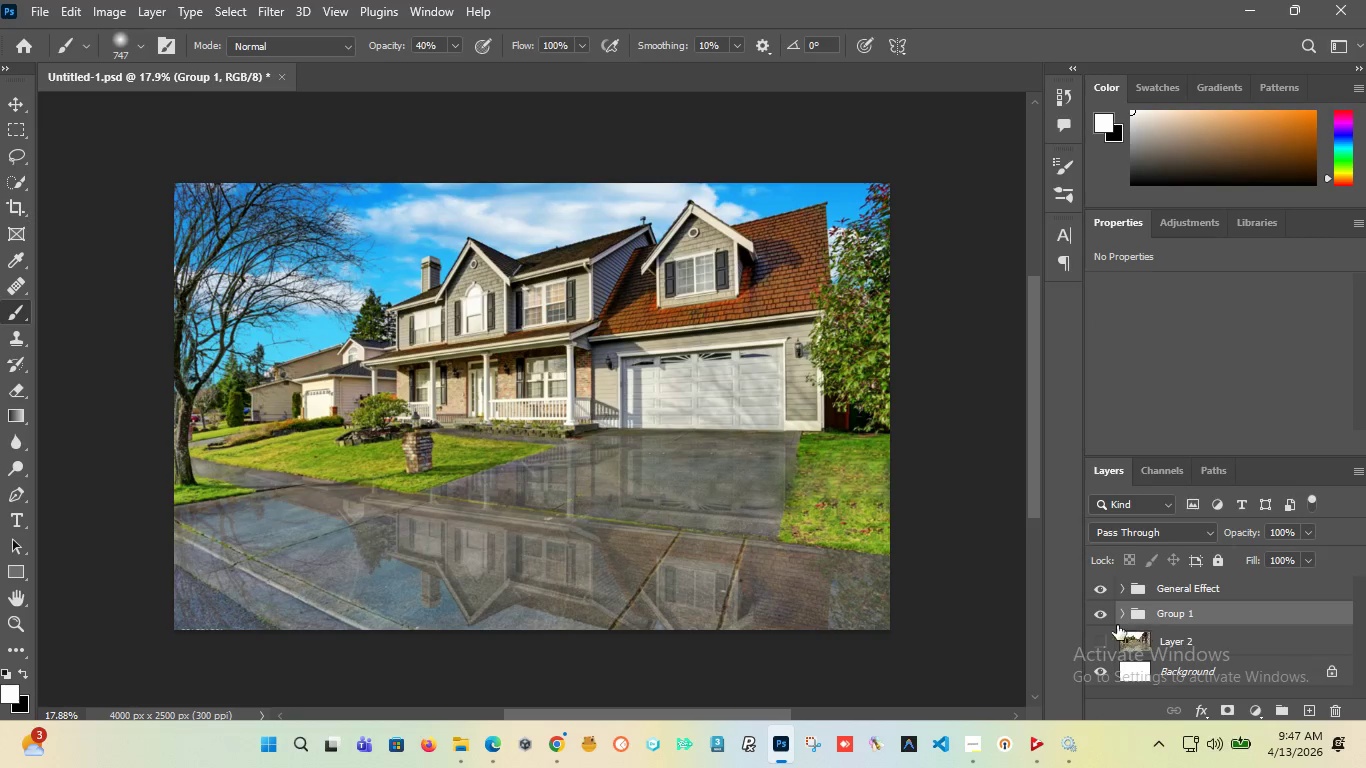 
left_click([1102, 619])
 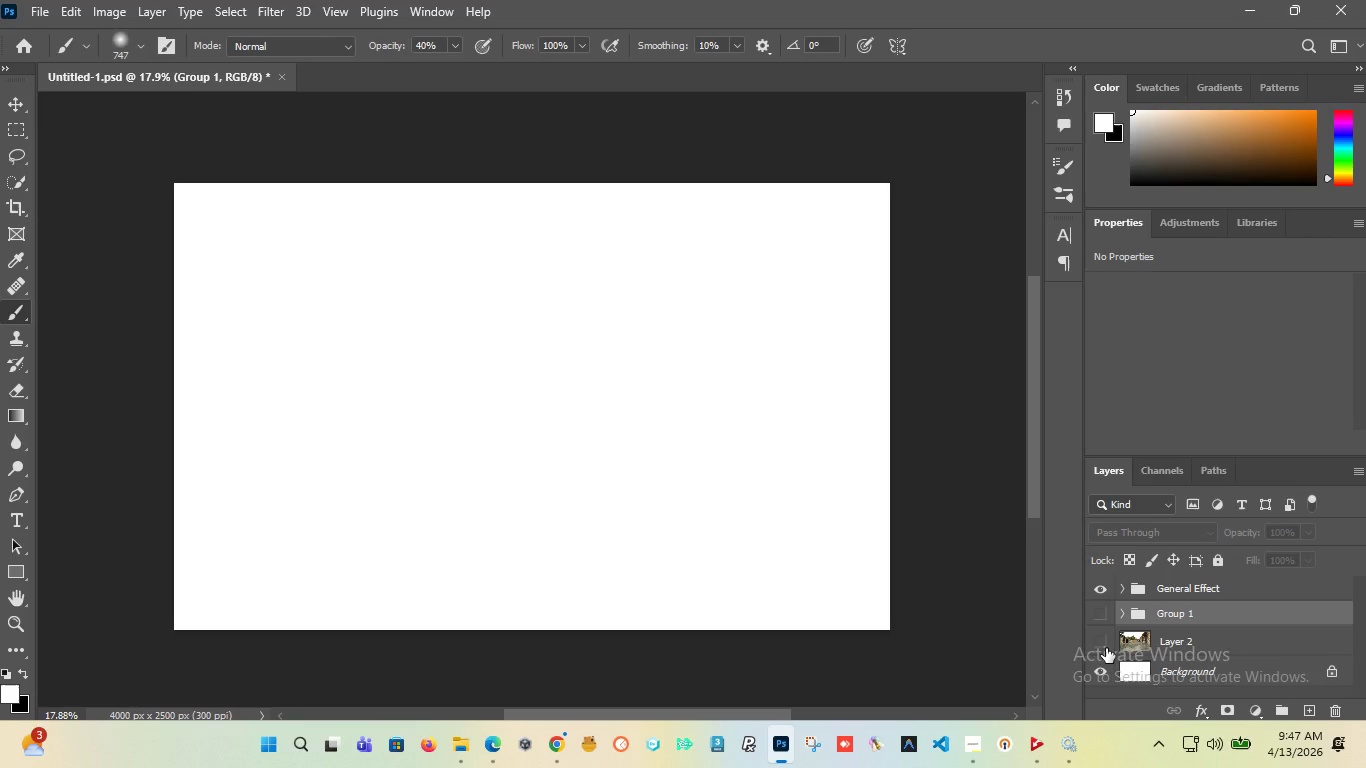 
left_click([1106, 642])
 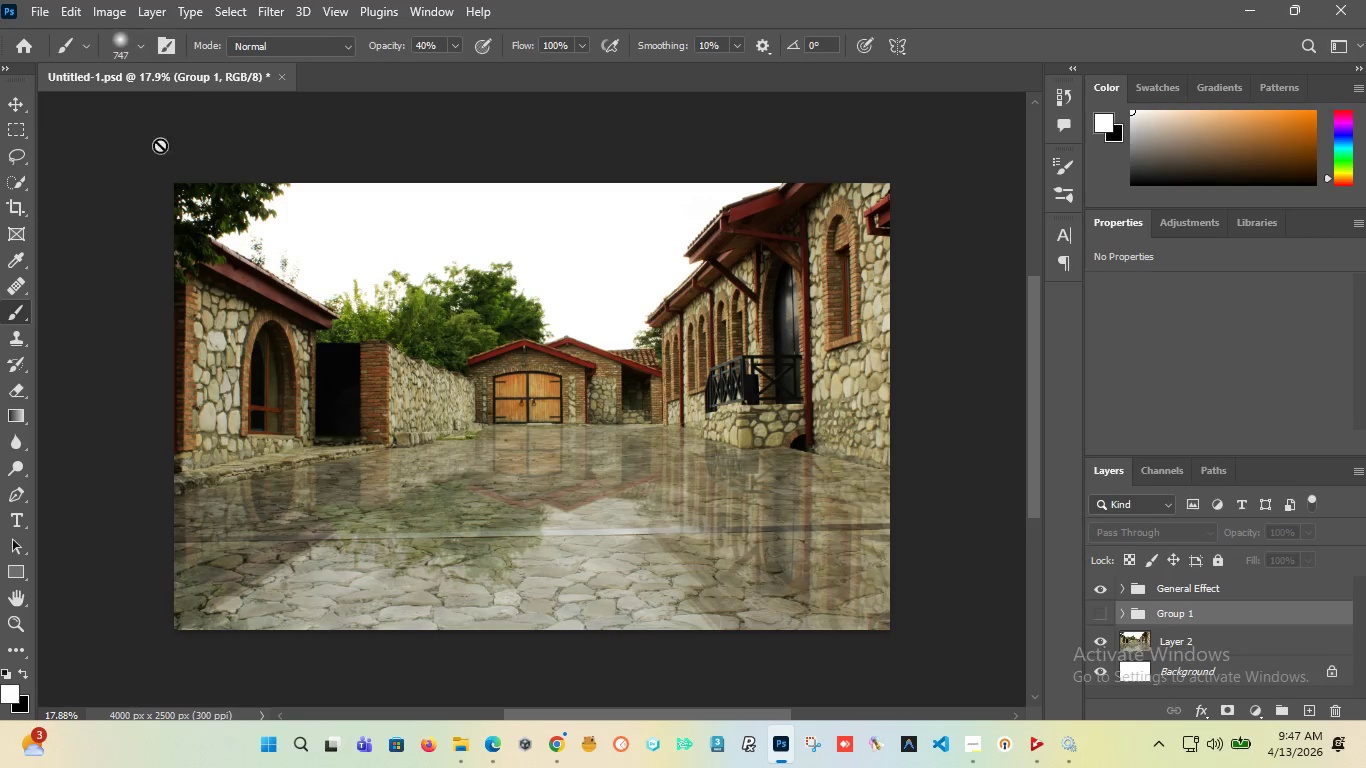 
left_click([44, 11])
 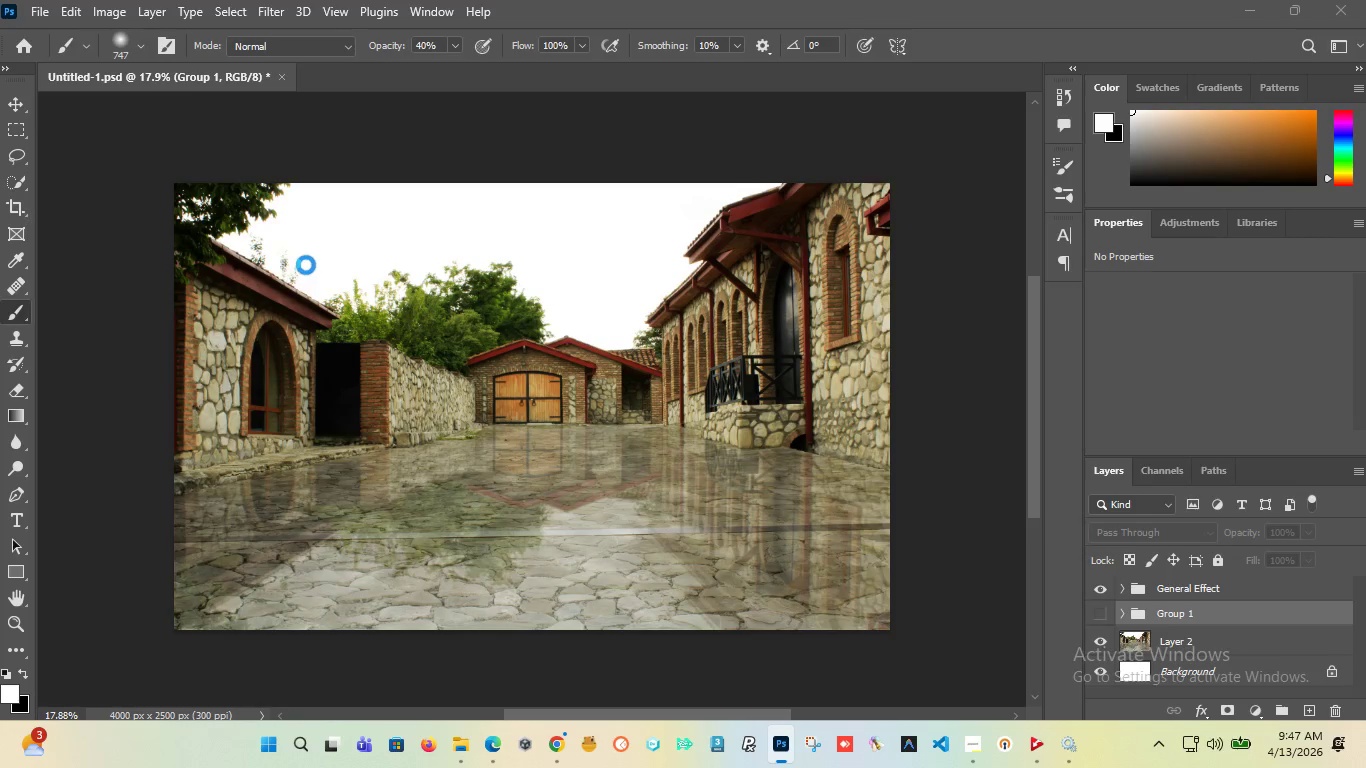 
wait(6.81)
 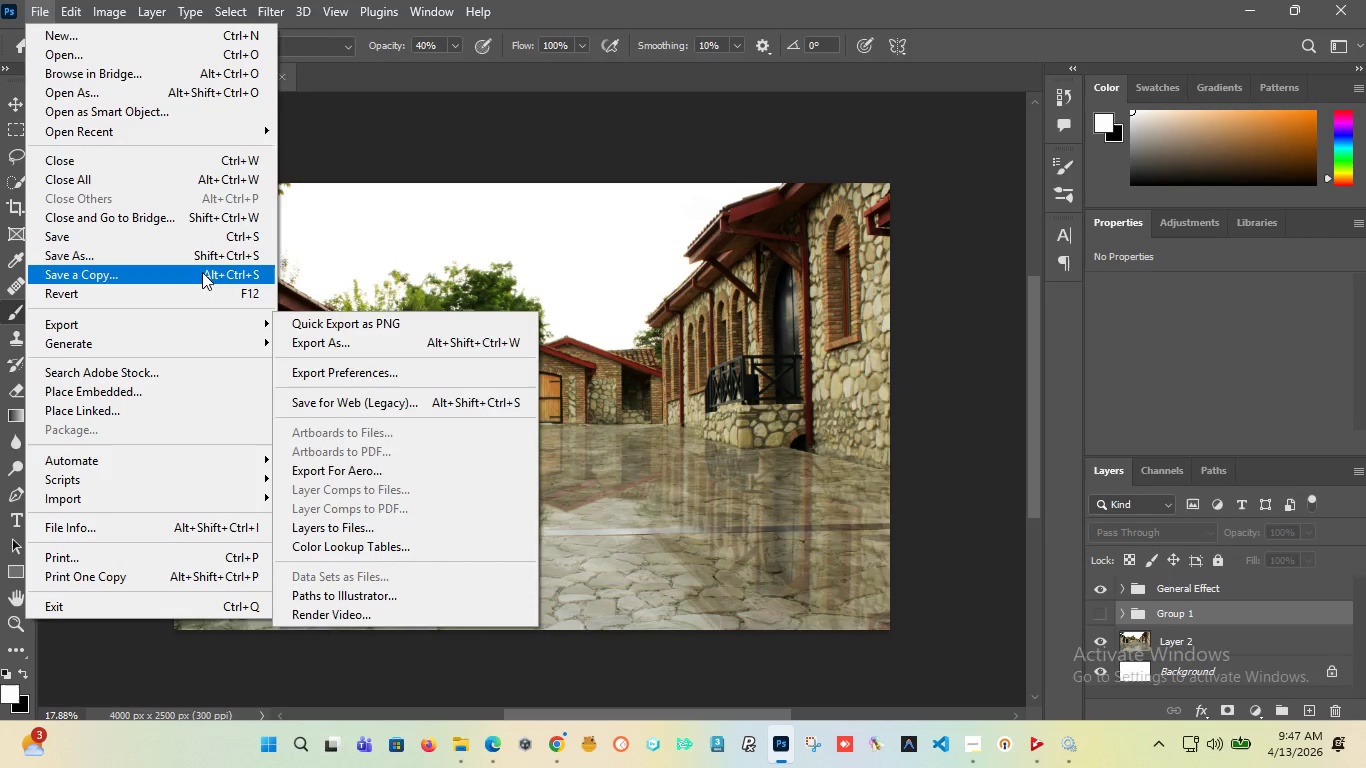 
double_click([511, 292])
 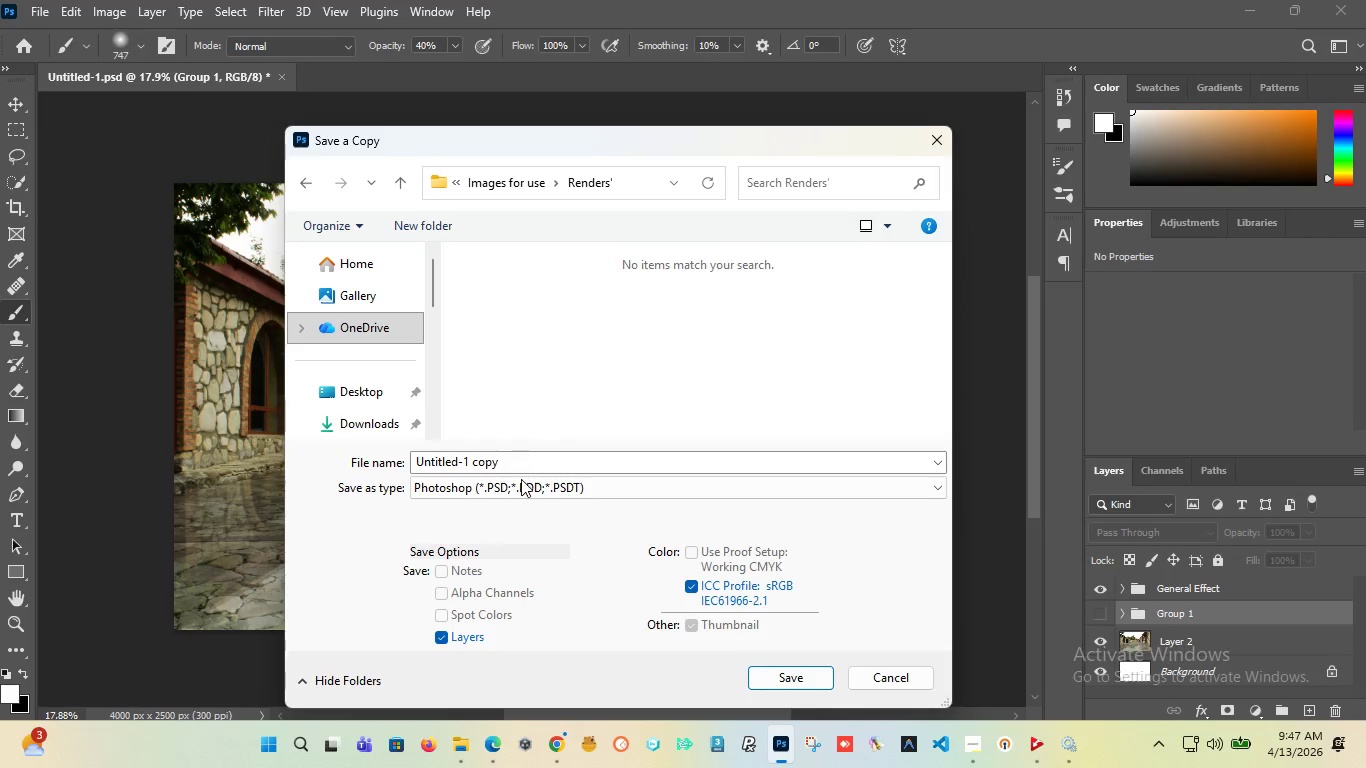 
left_click([521, 482])
 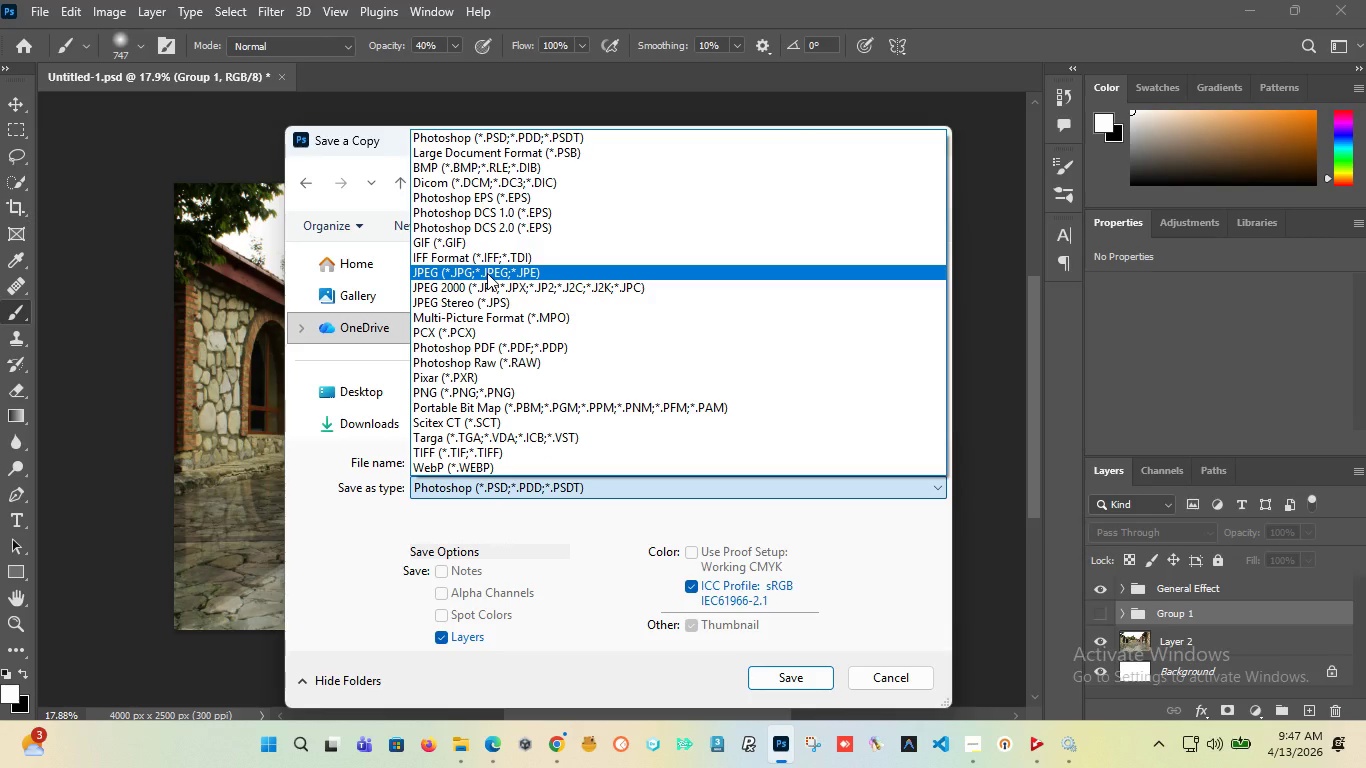 
left_click([487, 273])
 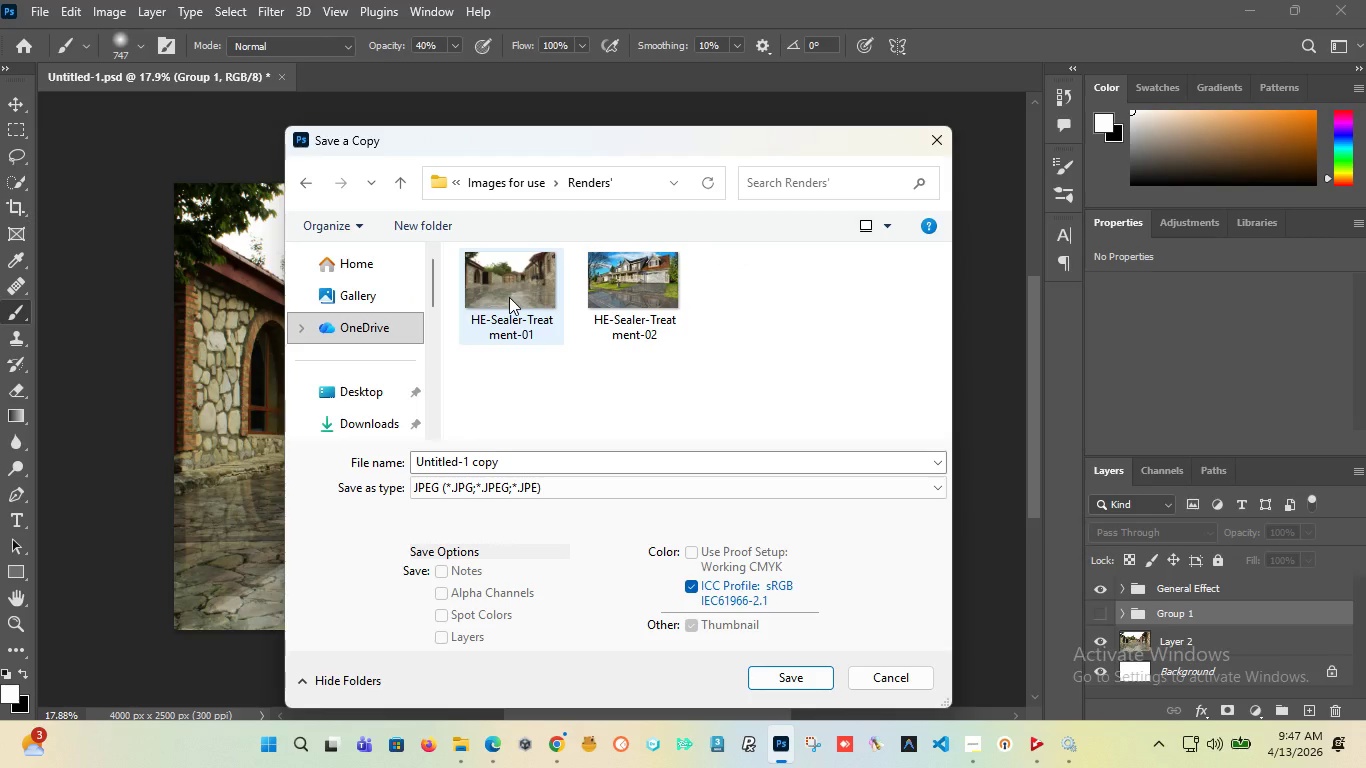 
left_click([509, 297])
 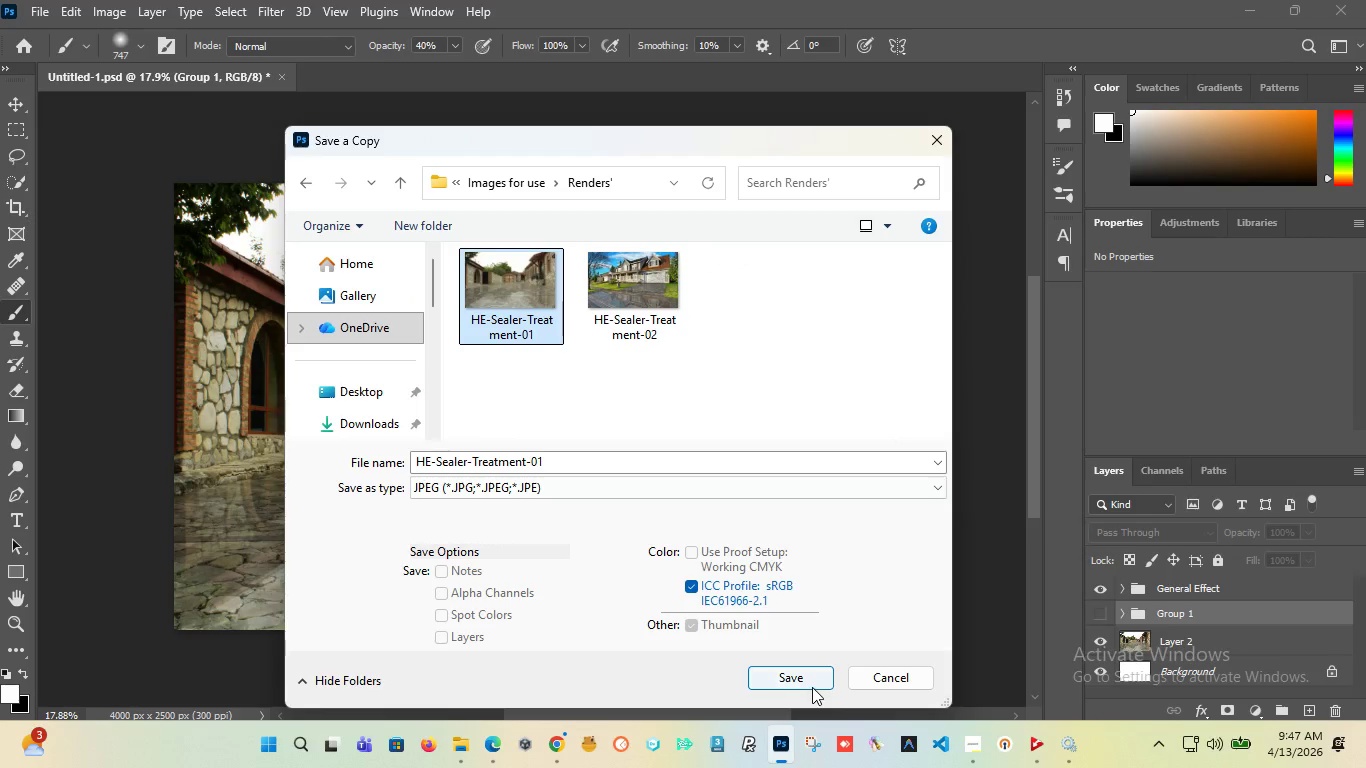 
left_click([802, 676])
 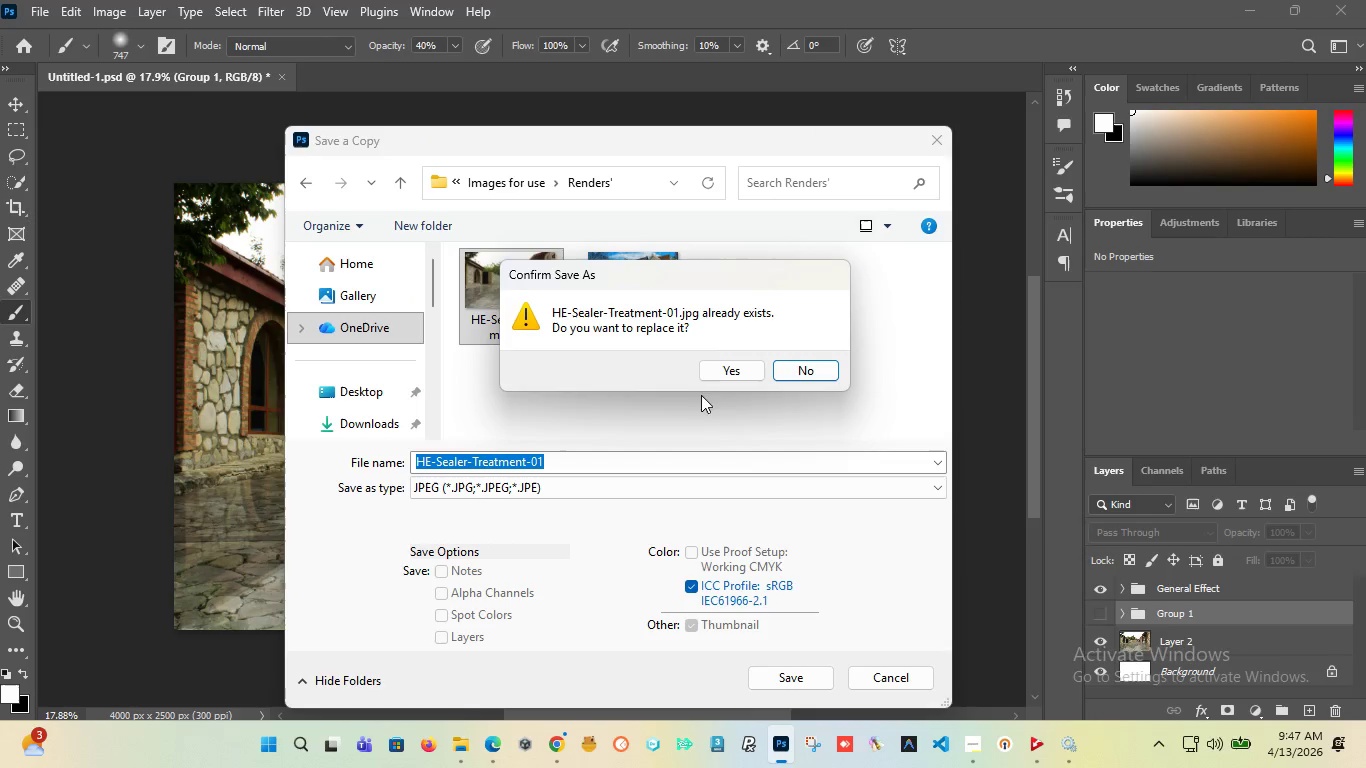 
left_click([727, 370])
 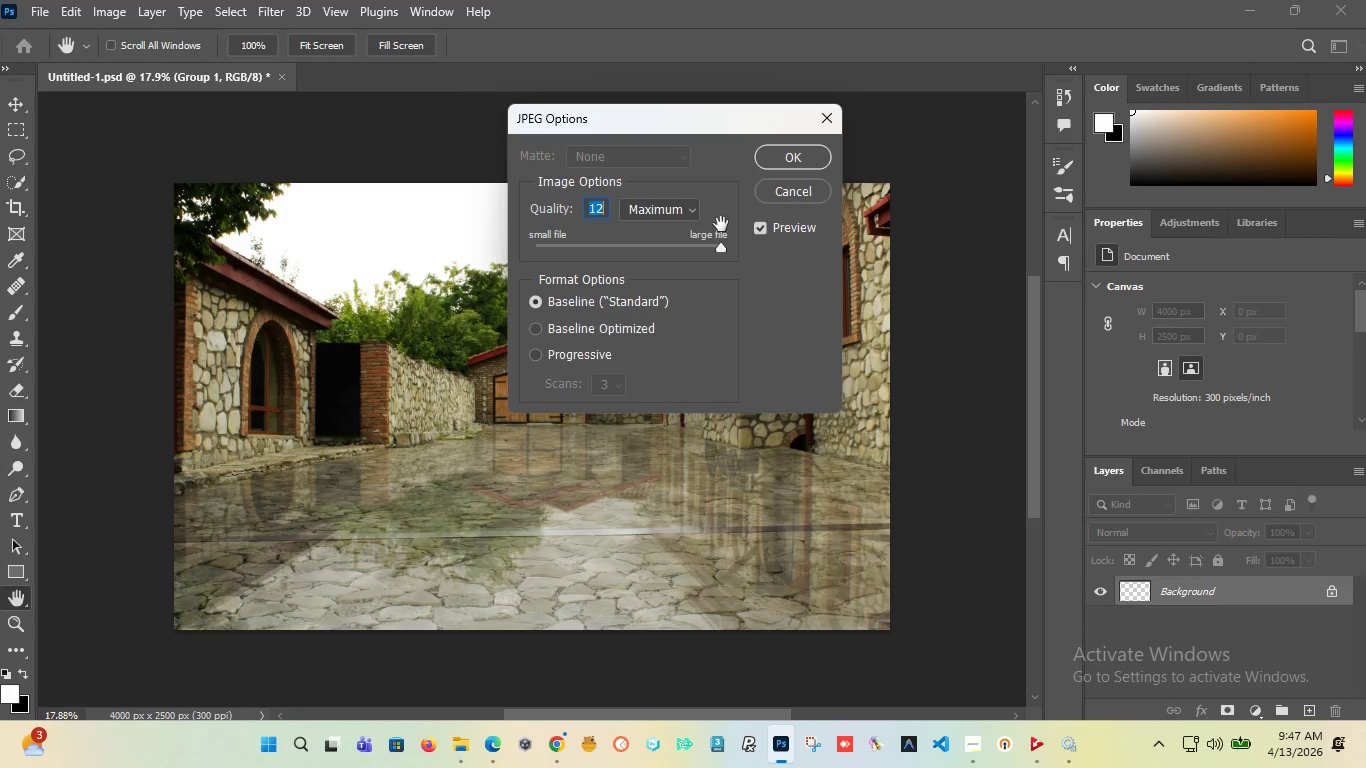 
left_click([792, 161])
 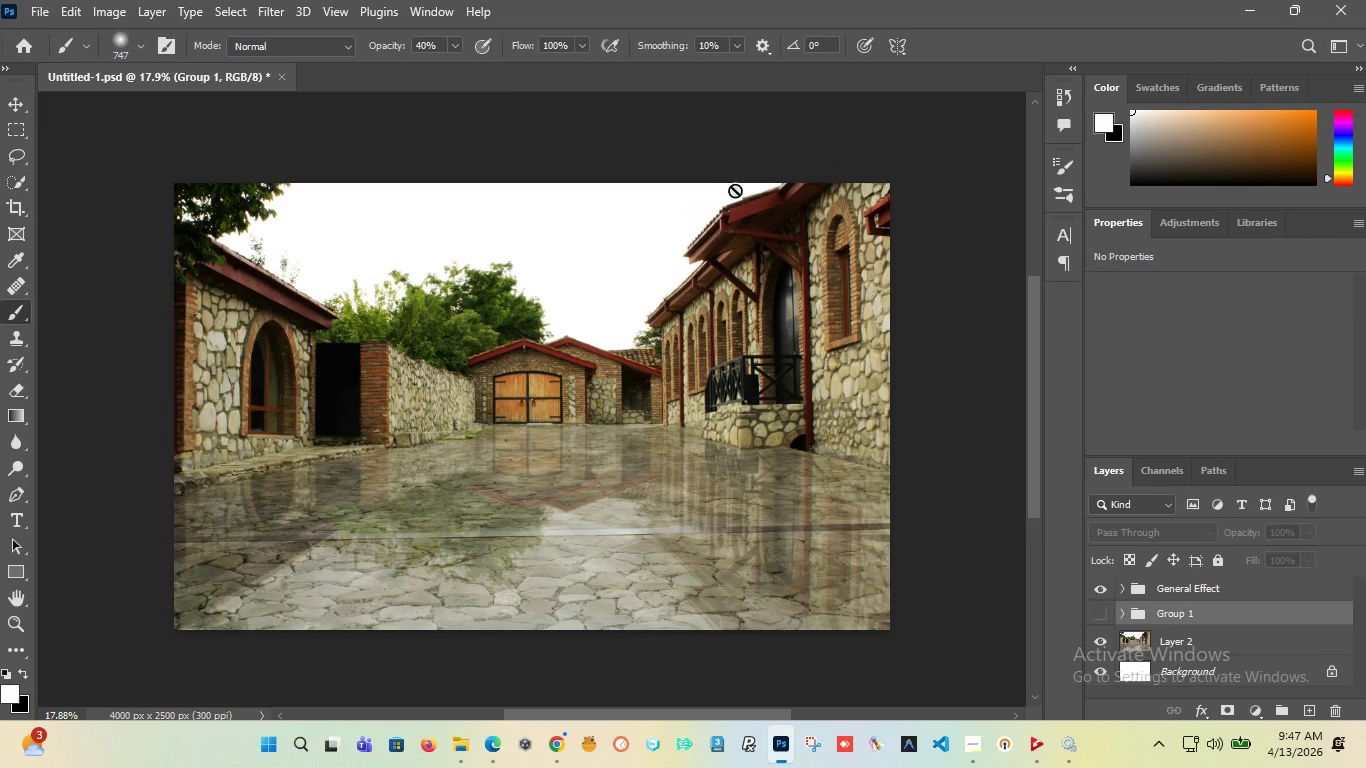 
wait(5.42)
 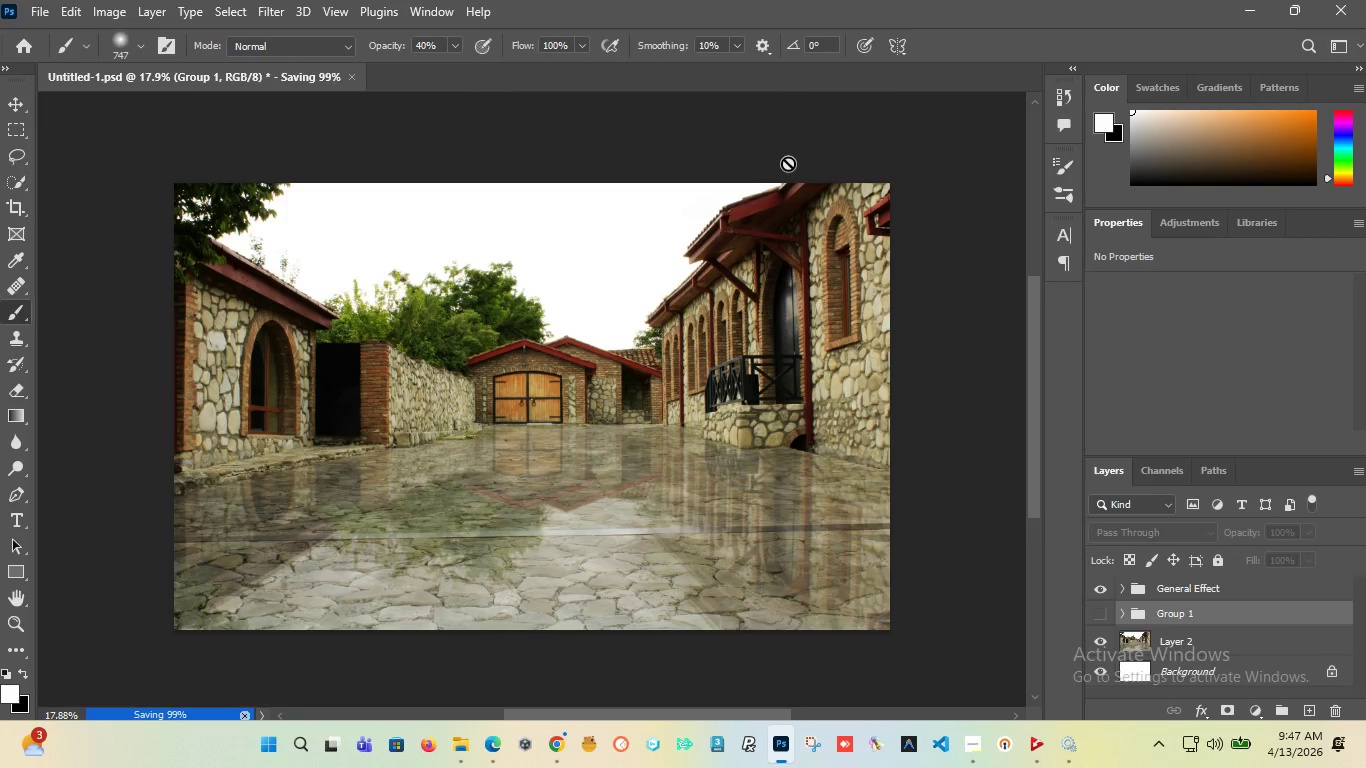 
scroll: coordinate [740, 367], scroll_direction: none, amount: 0.0
 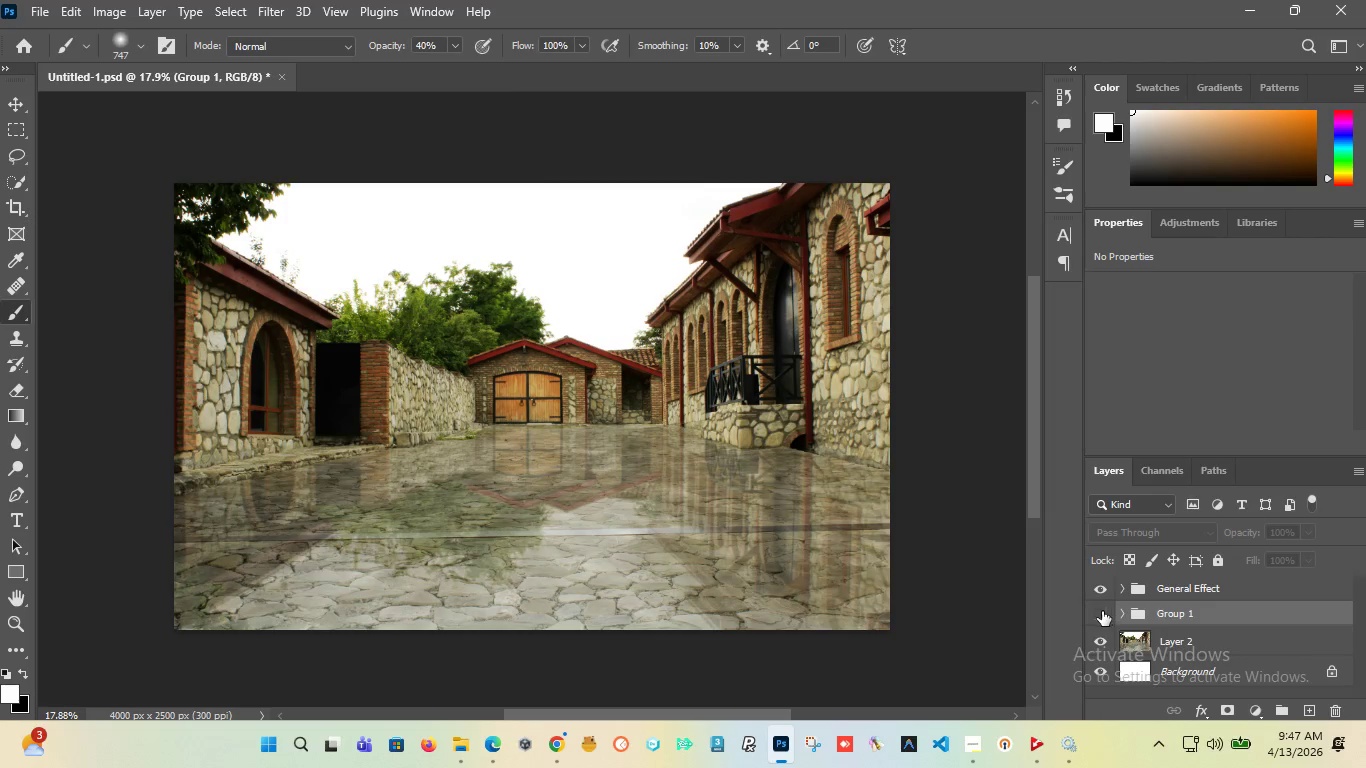 
left_click([1101, 612])
 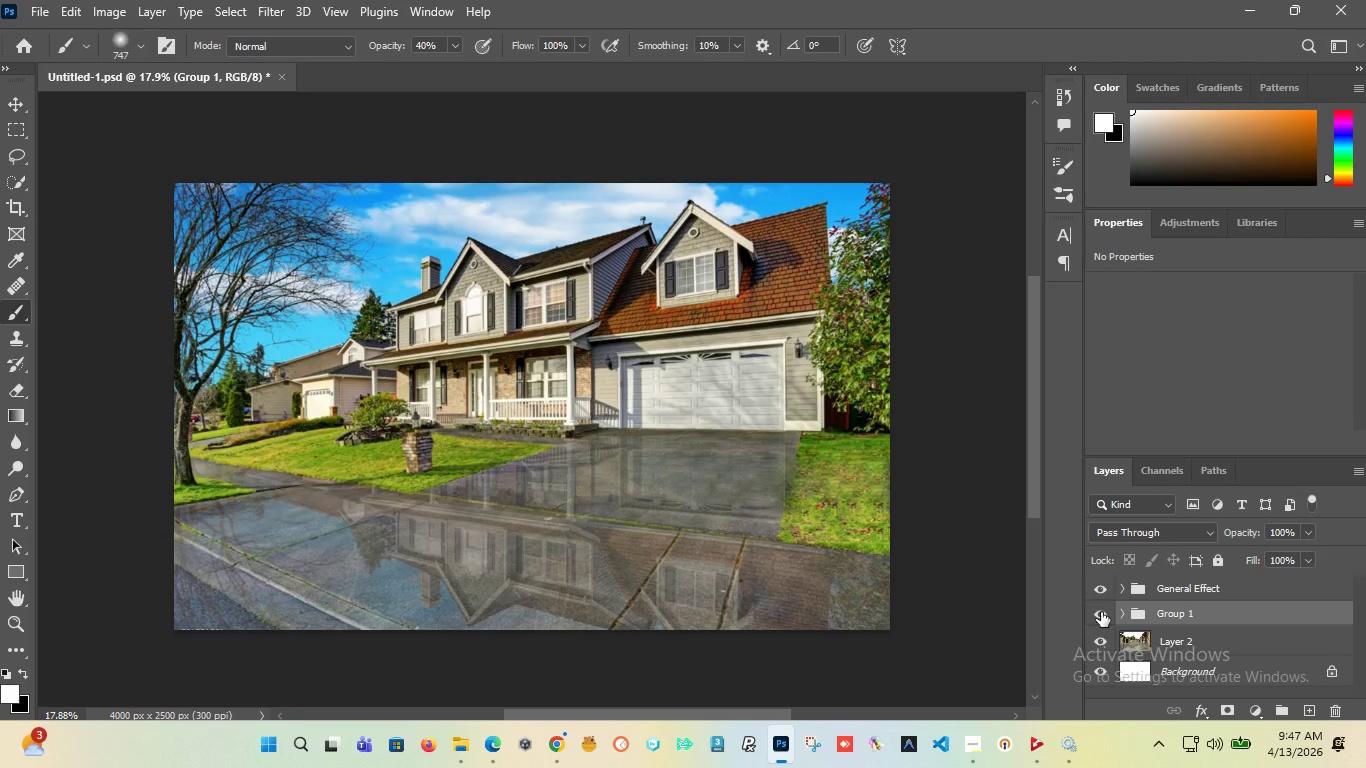 
left_click([1101, 612])
 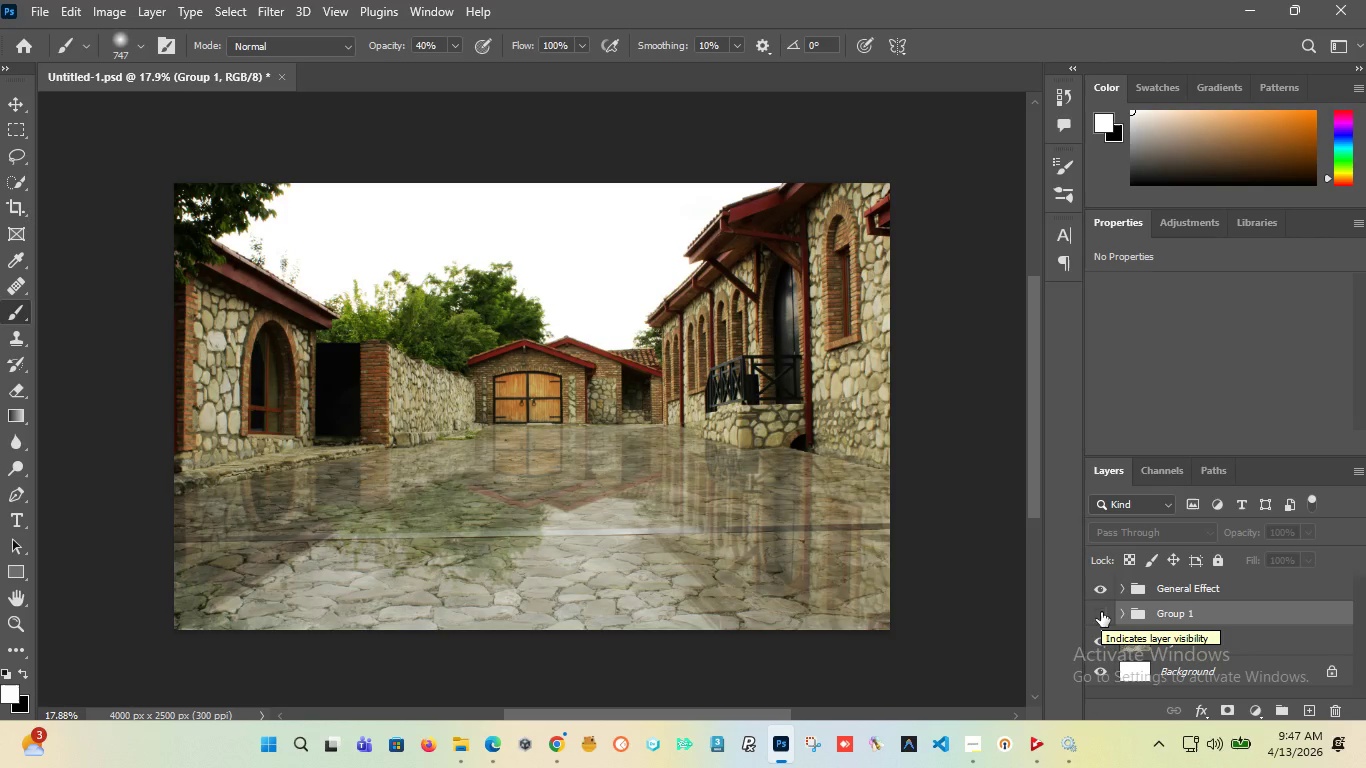 
left_click([1101, 612])
 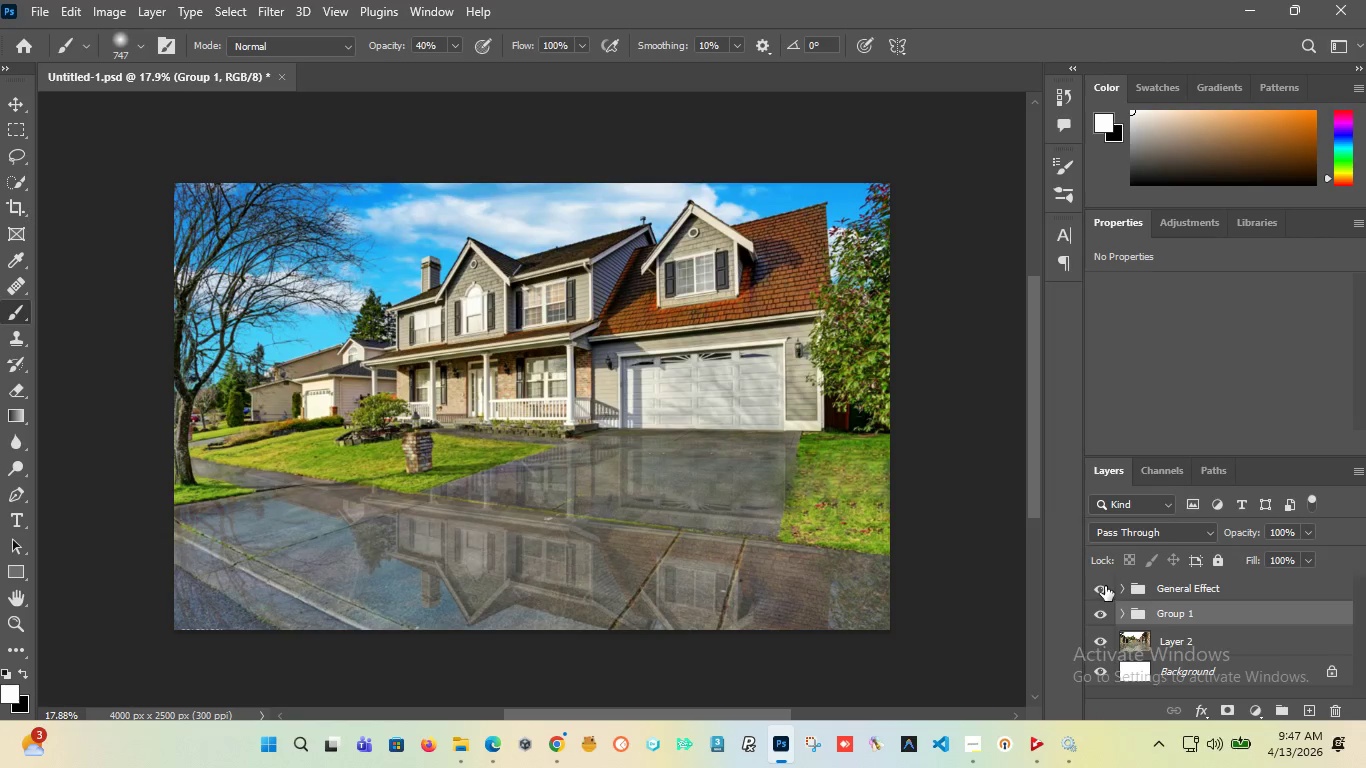 
left_click([1104, 586])
 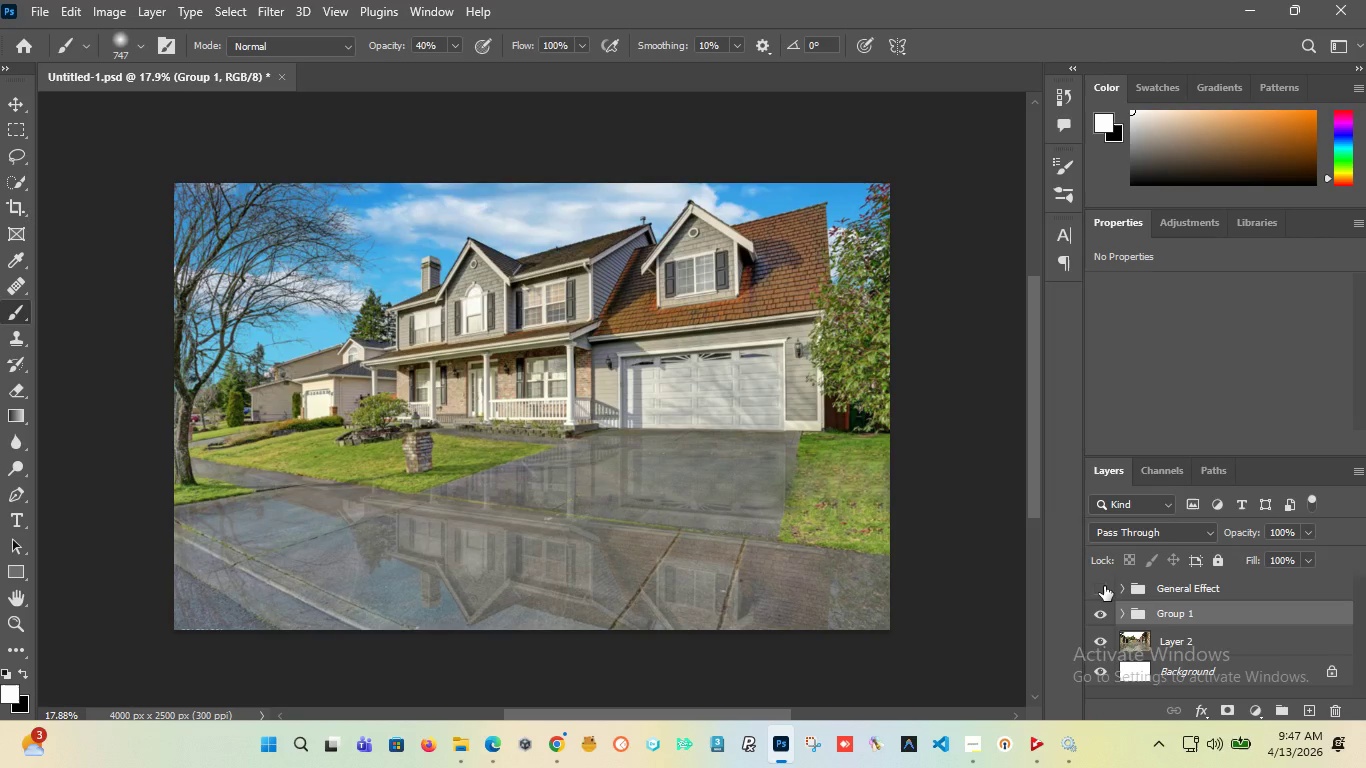 
left_click([1104, 586])
 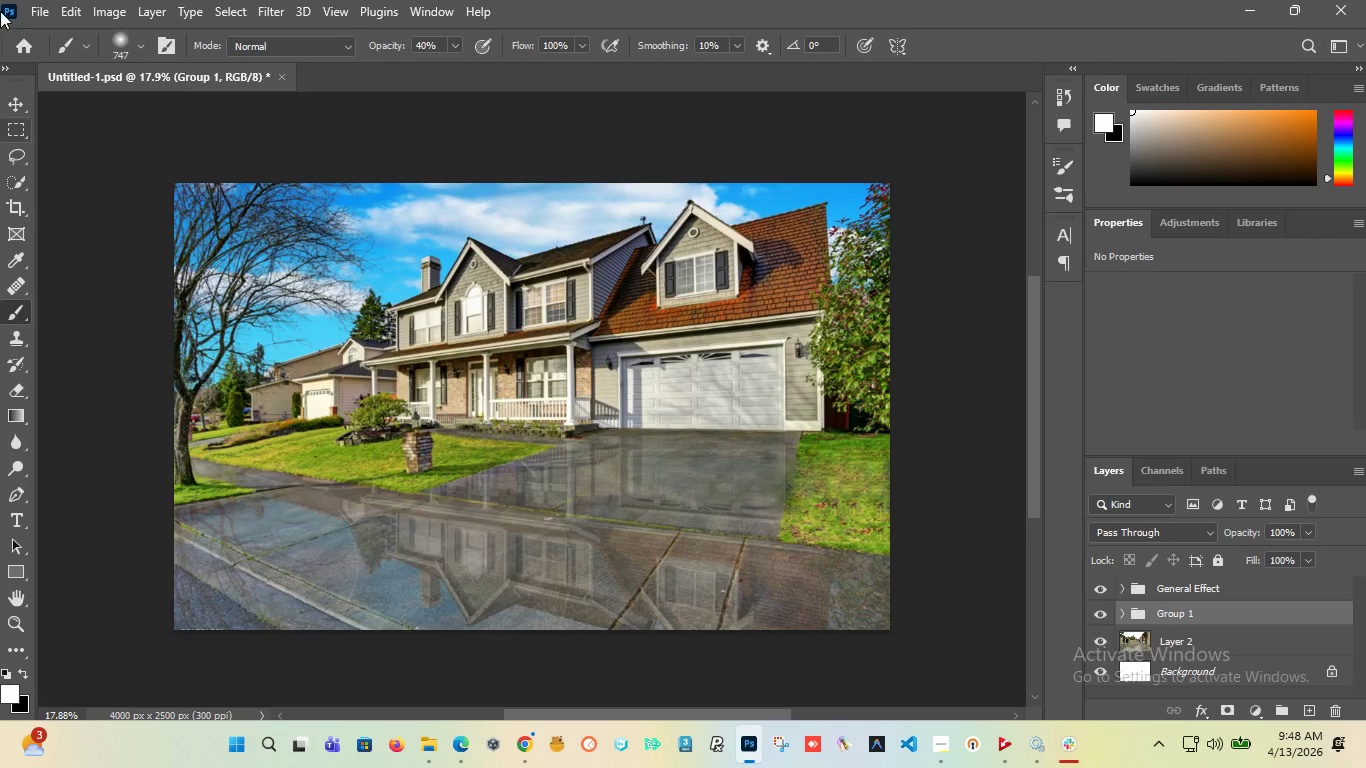 
left_click([29, 2])
 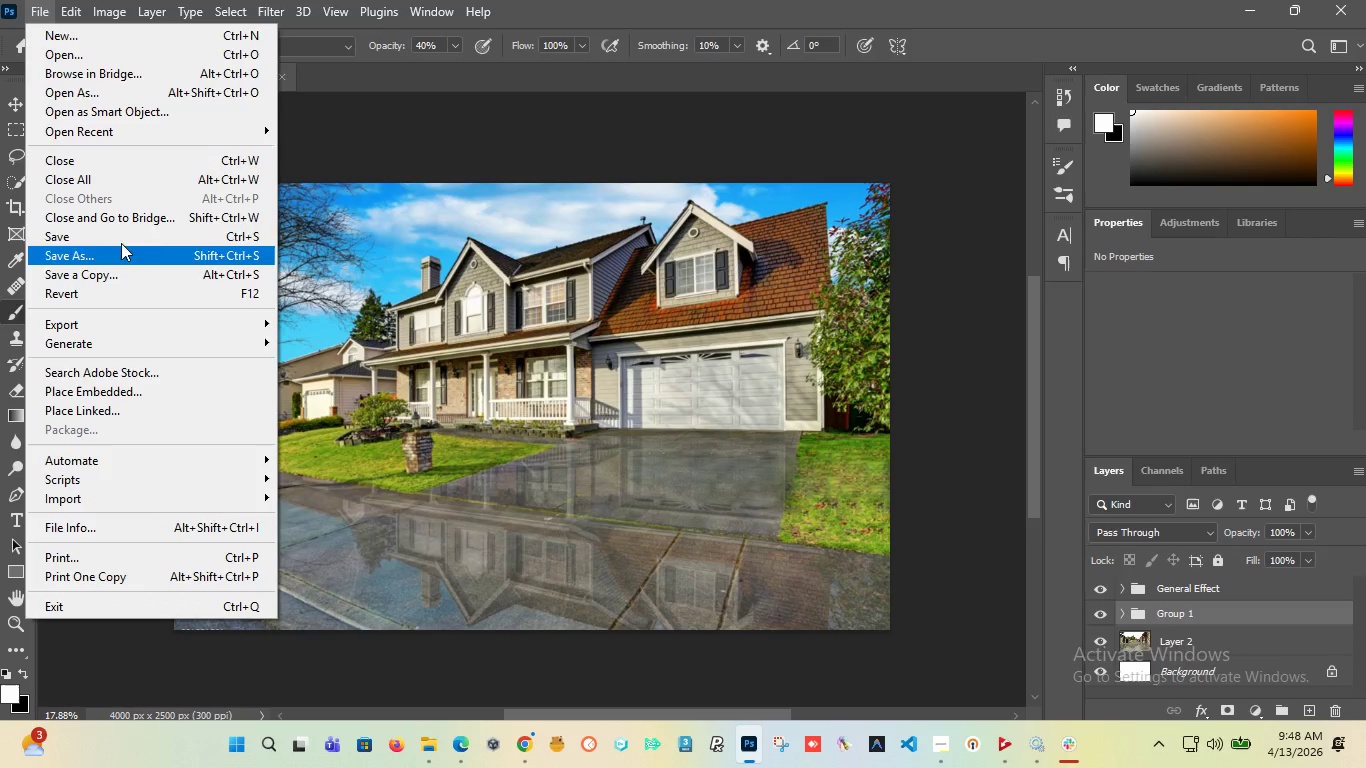 
left_click([115, 235])
 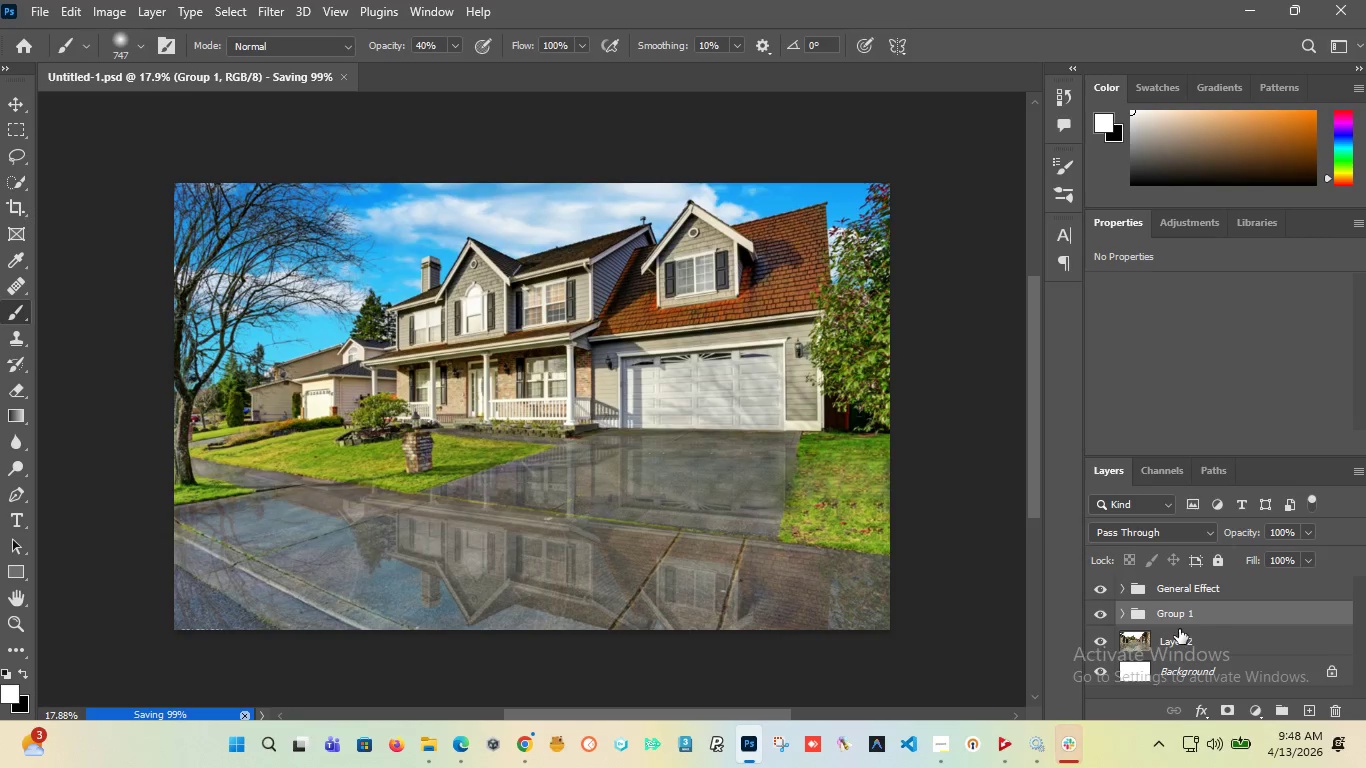 
left_click([1192, 636])
 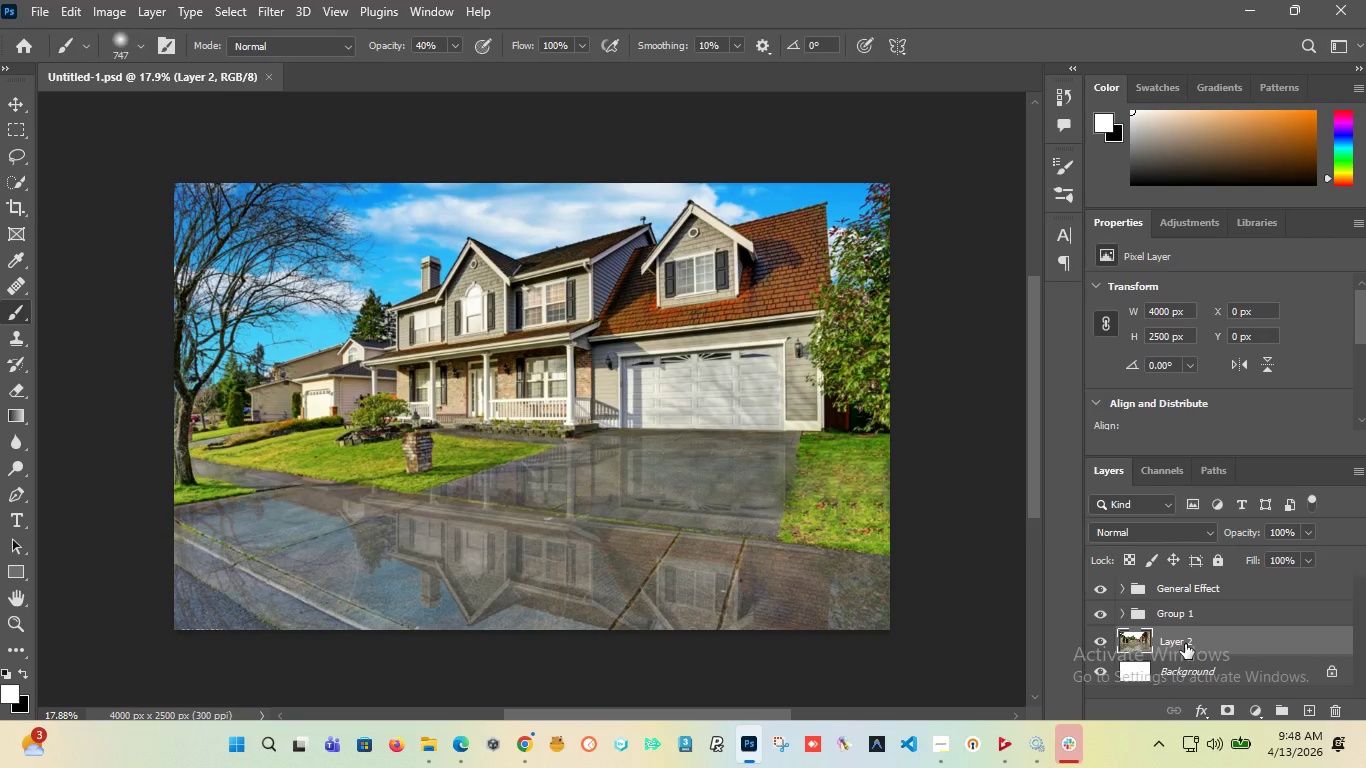 
double_click([1184, 642])
 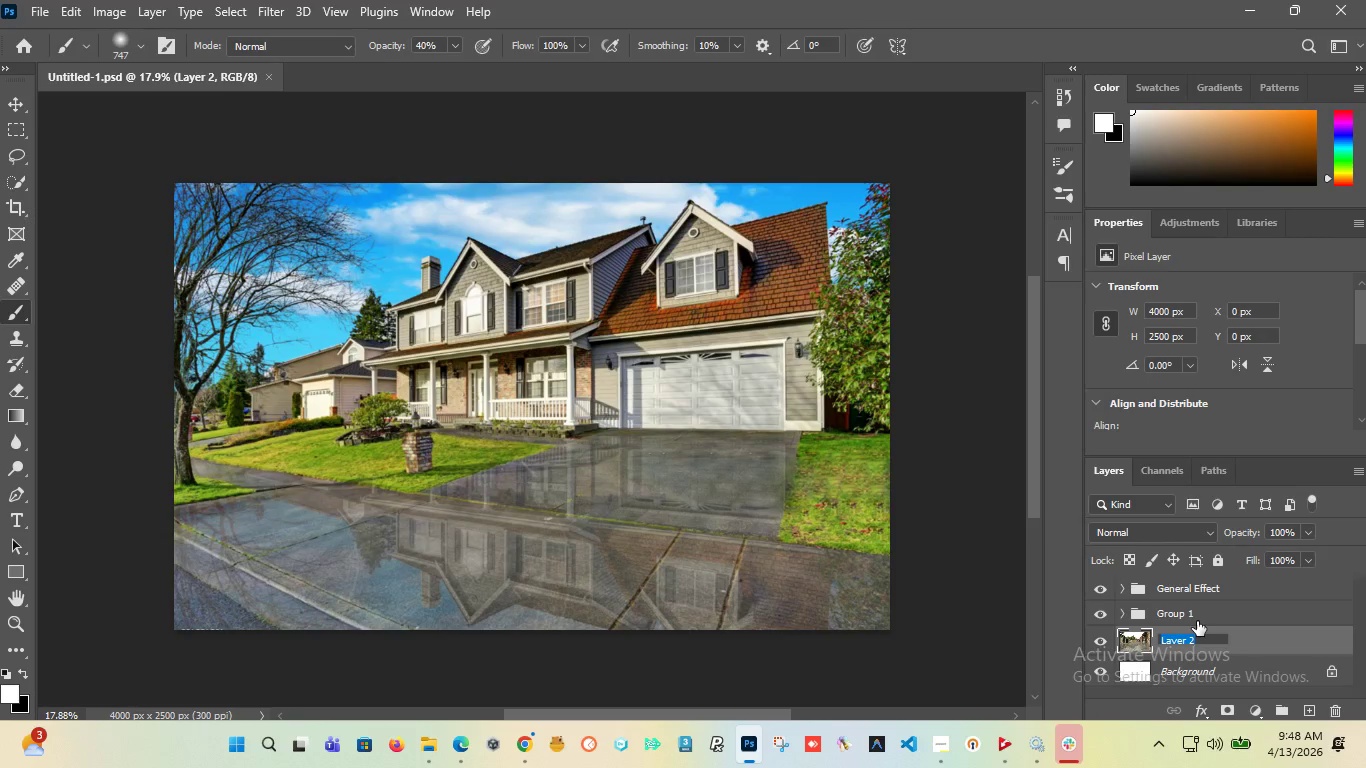 
key(Backspace)
type(Image 1)
 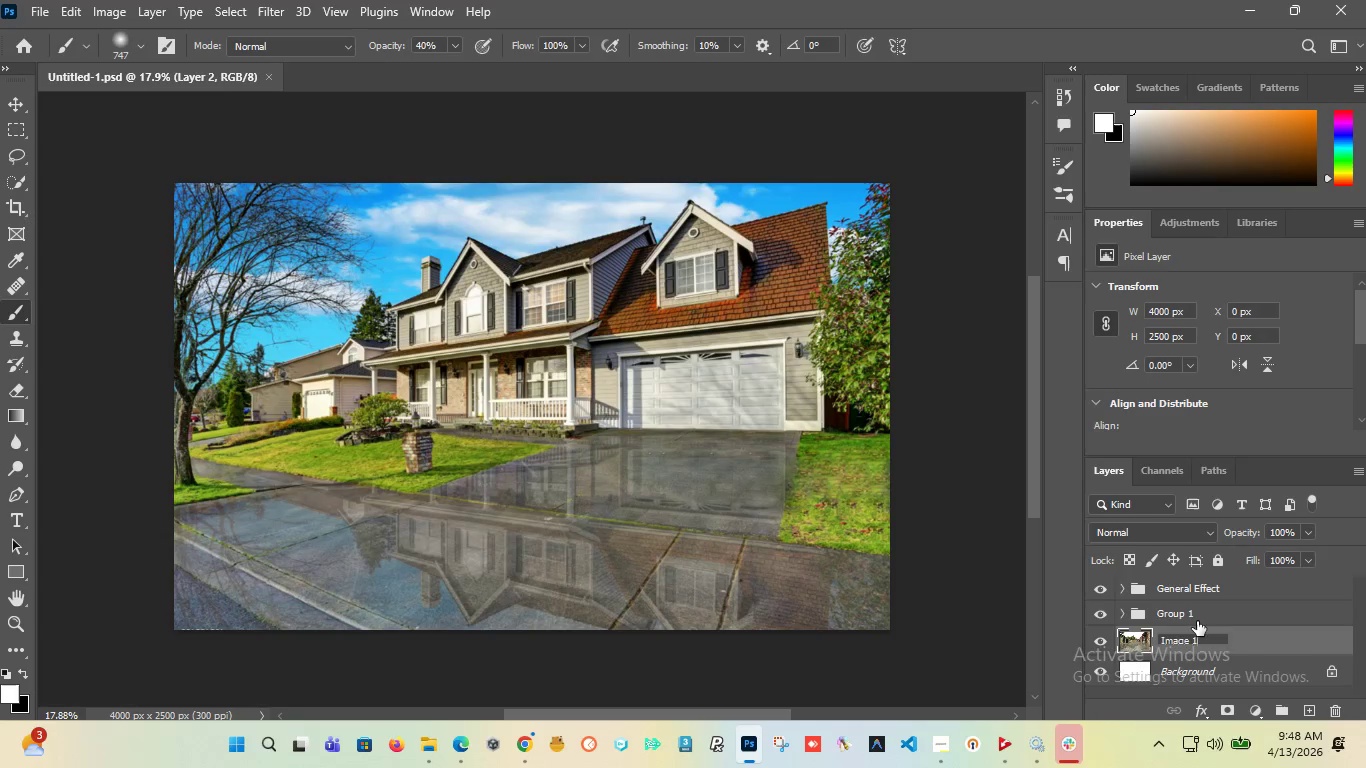 
key(Enter)
 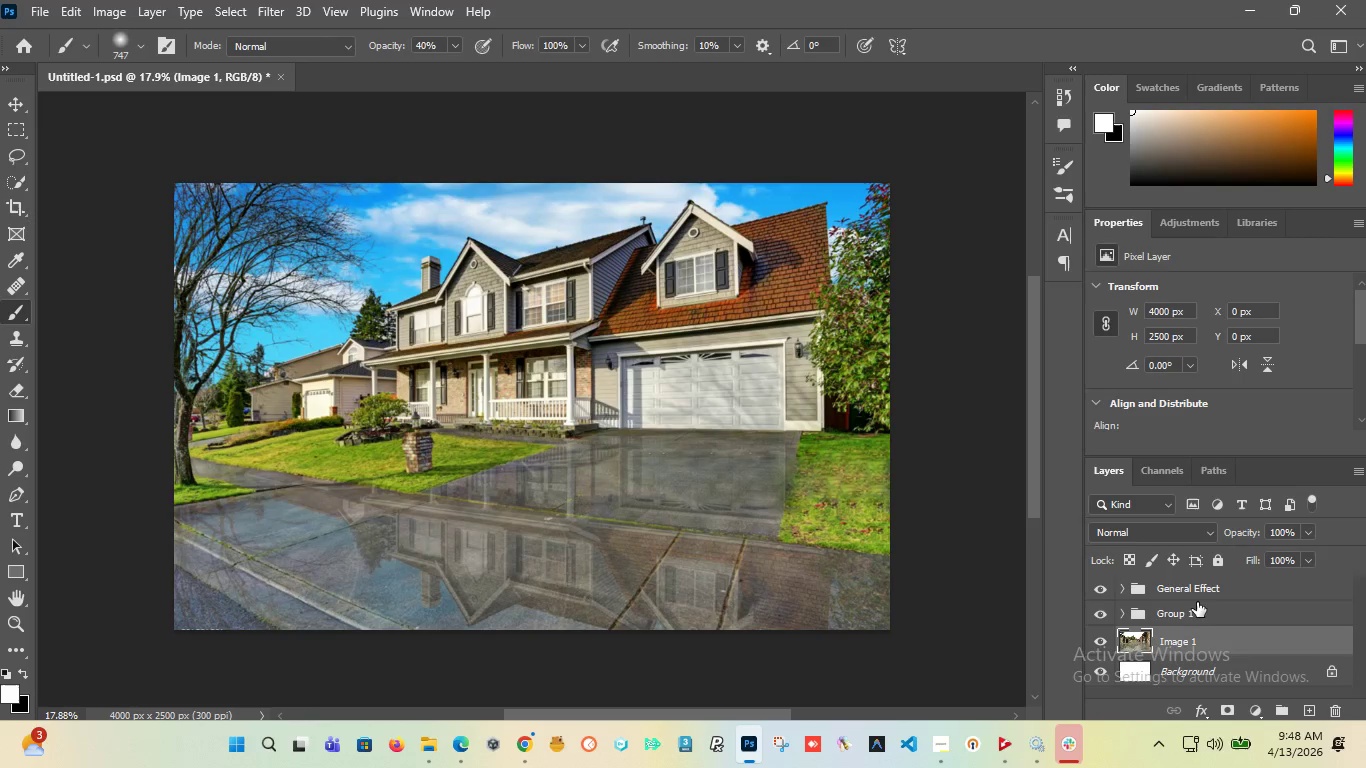 
left_click([1187, 614])
 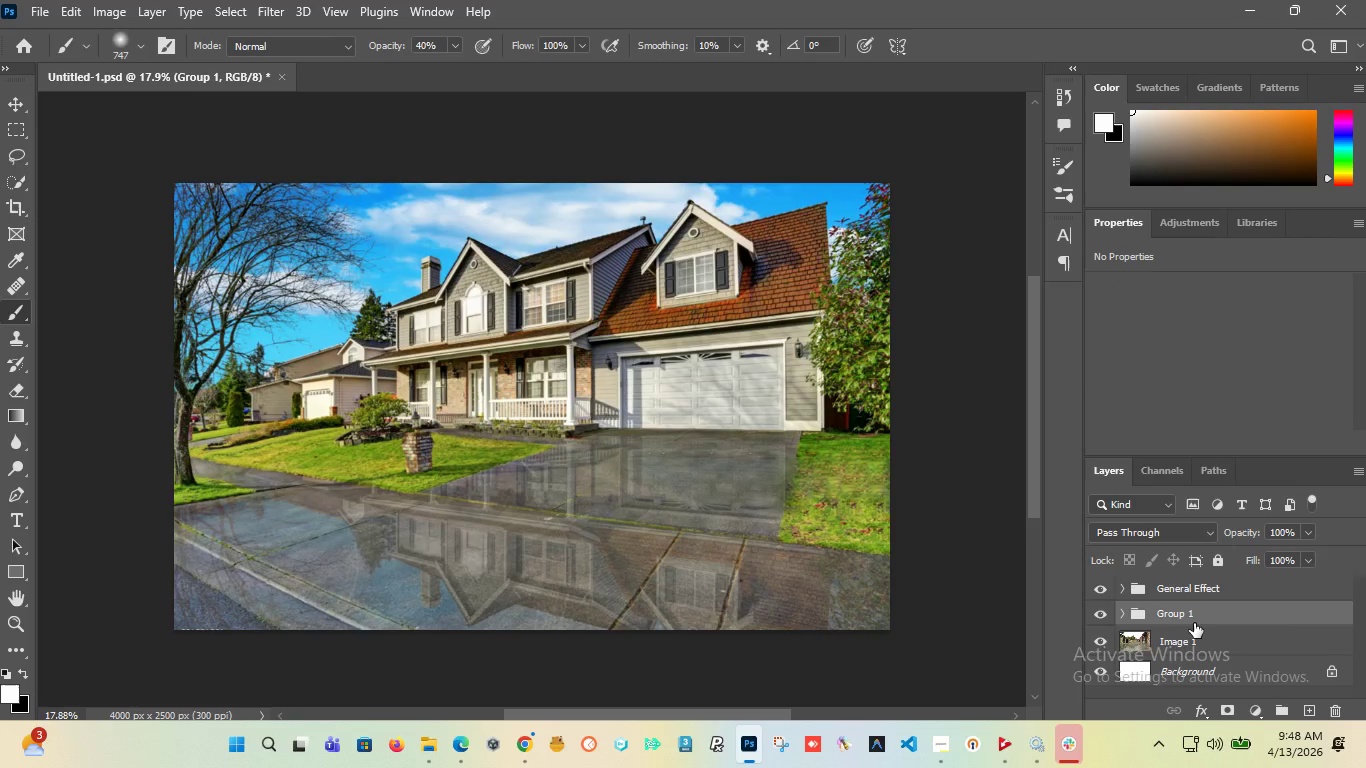 
key(Alt+Control+Shift+E)
 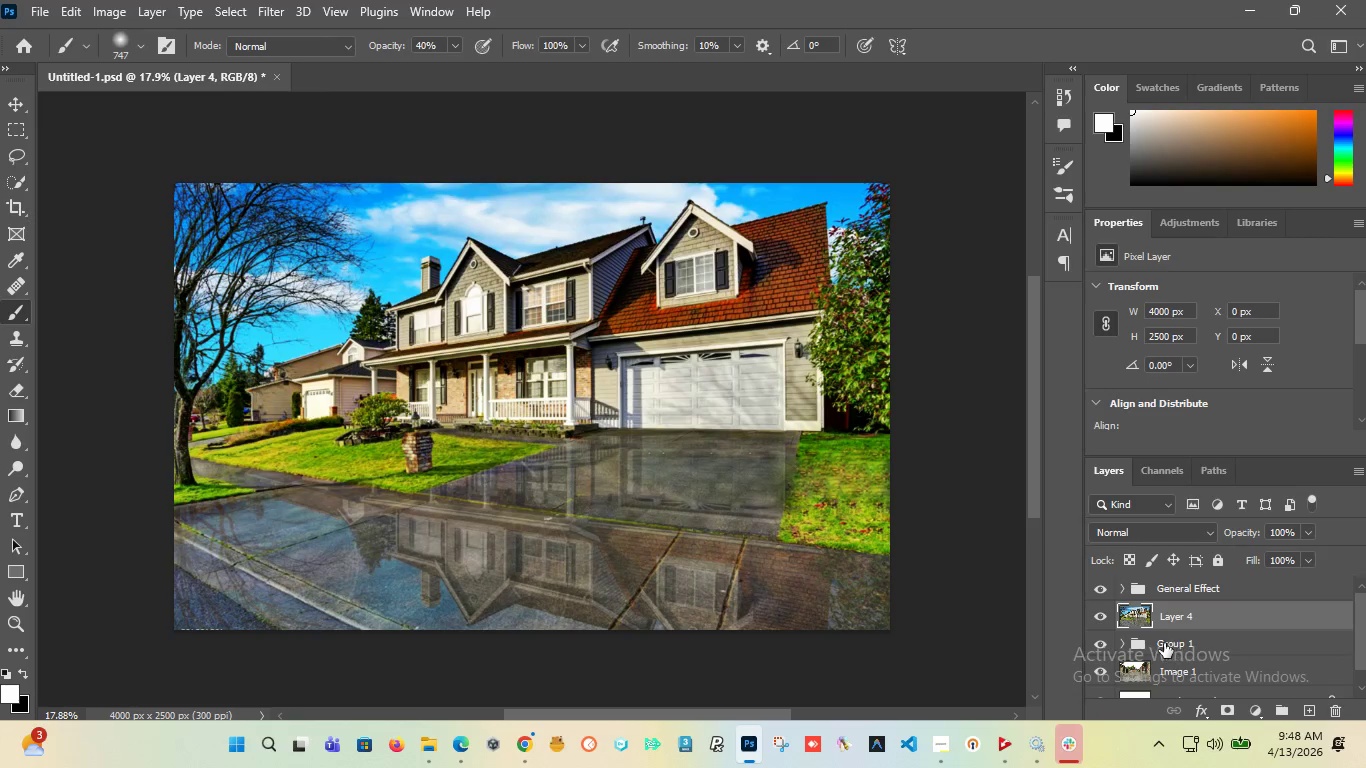 
left_click([1102, 641])
 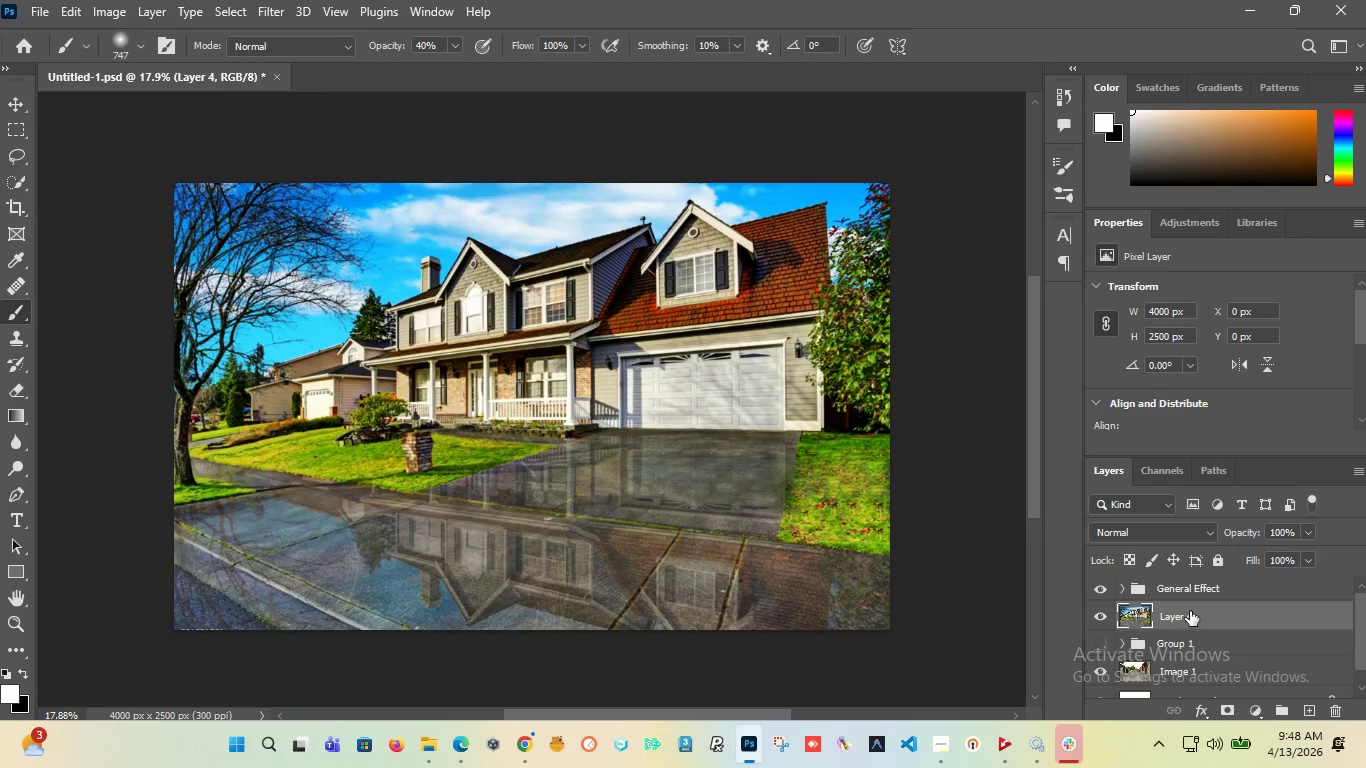 
double_click([1190, 611])
 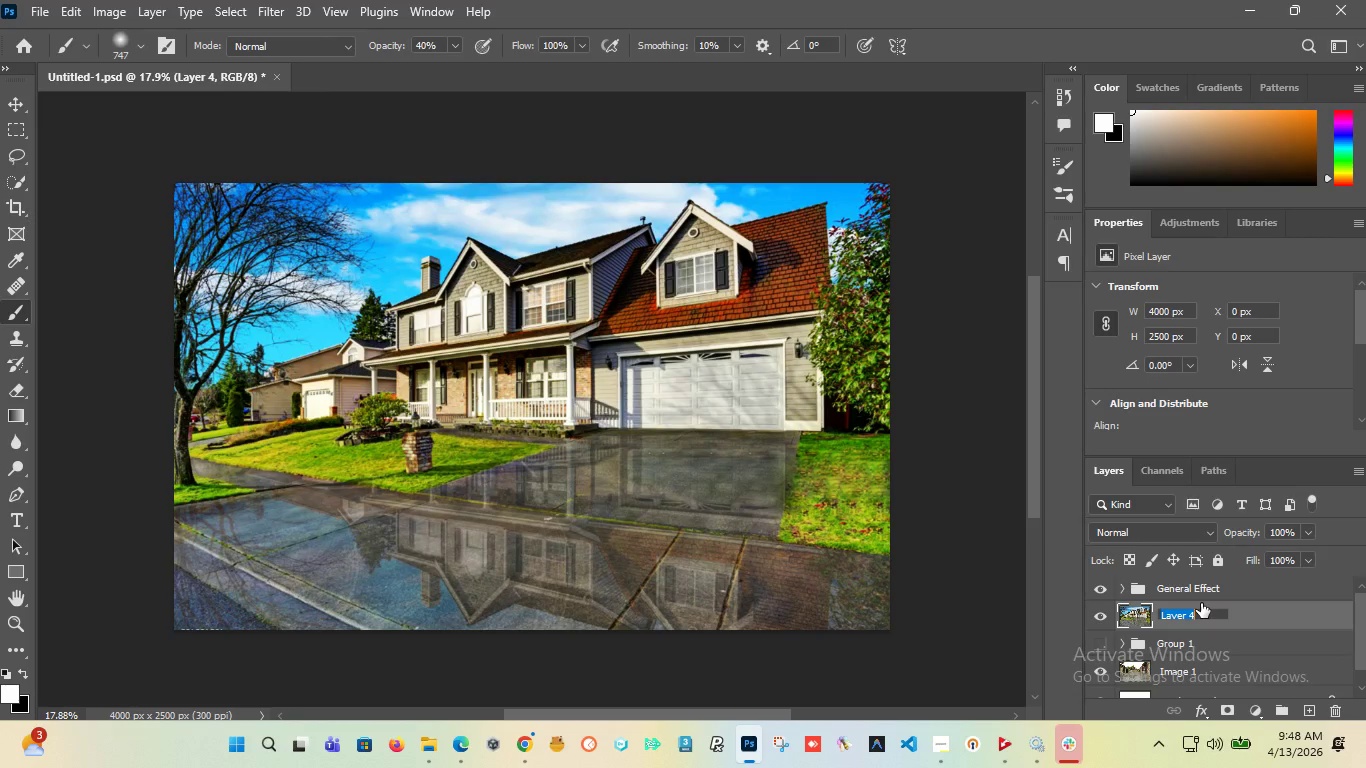 
key(Backspace)
type(Image 2)
 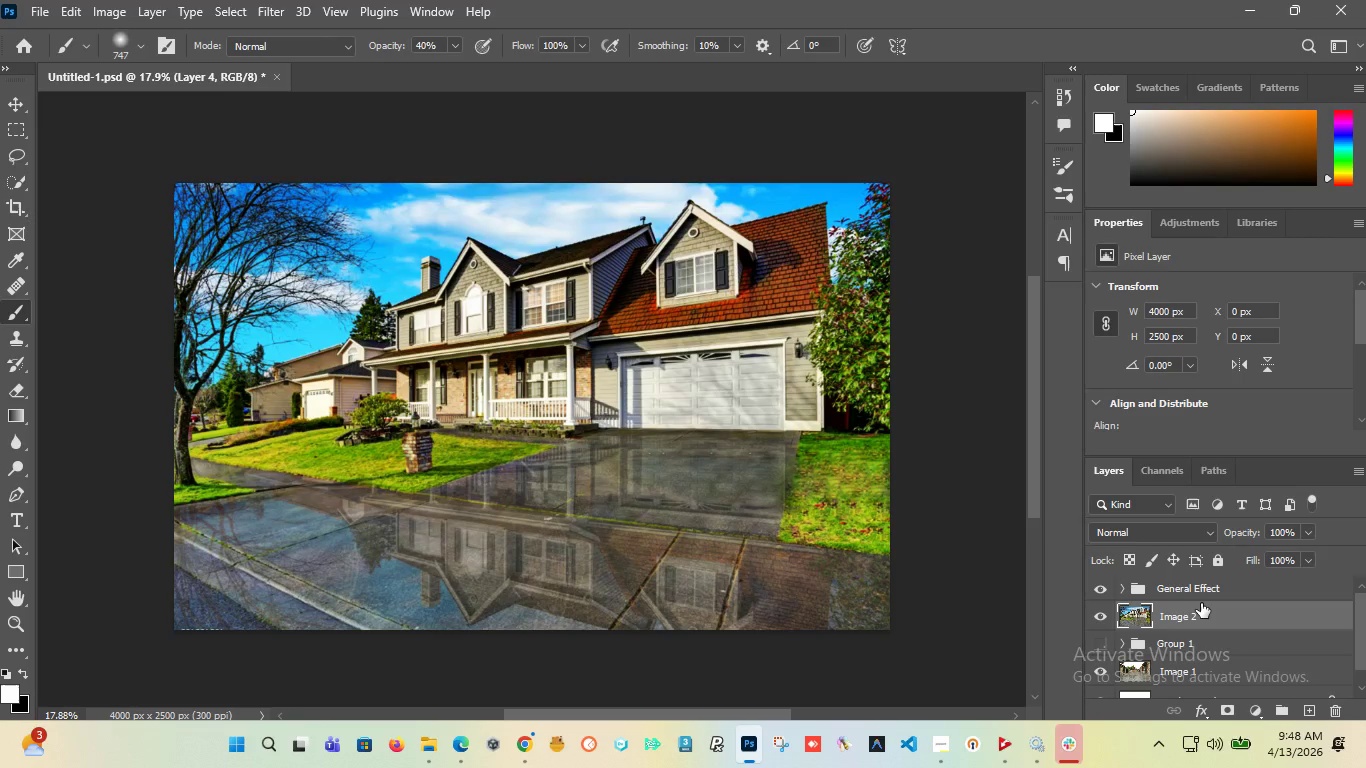 
key(Enter)
 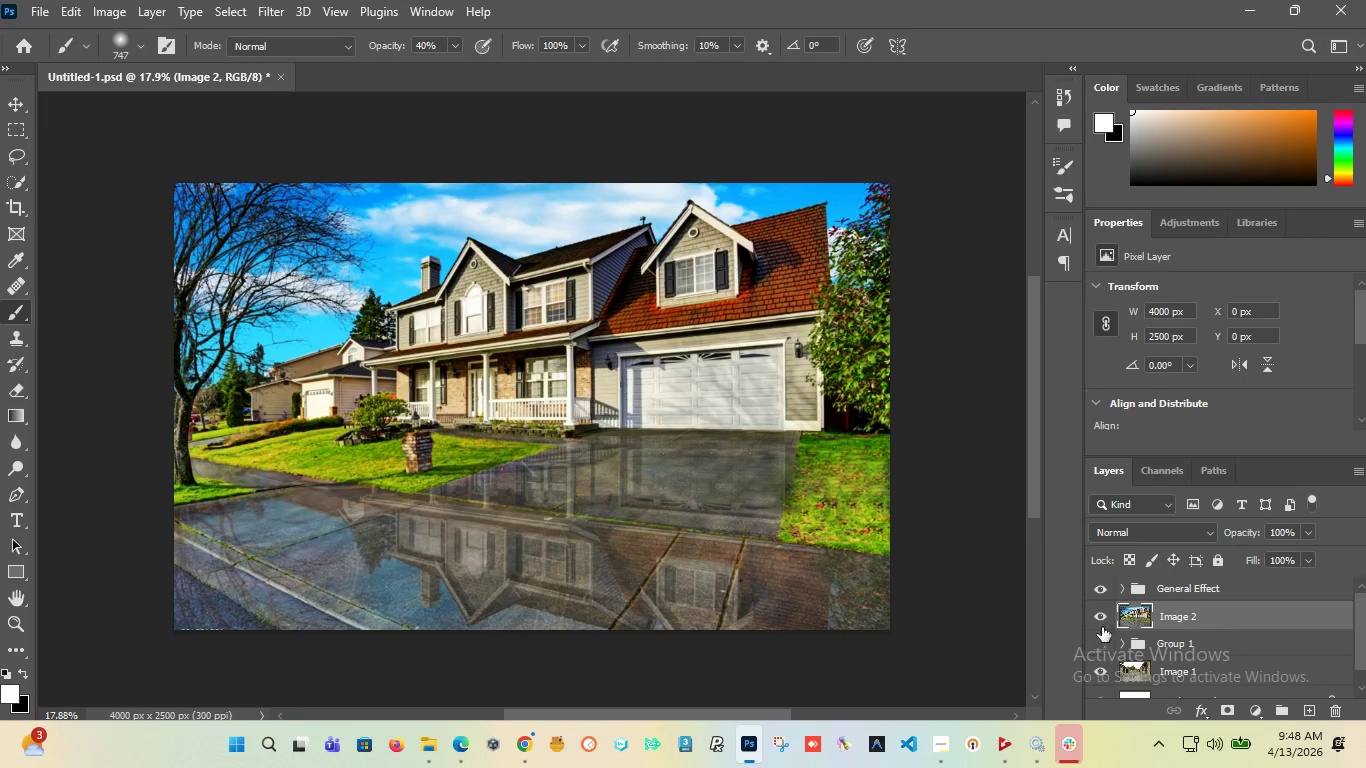 
left_click([1160, 638])
 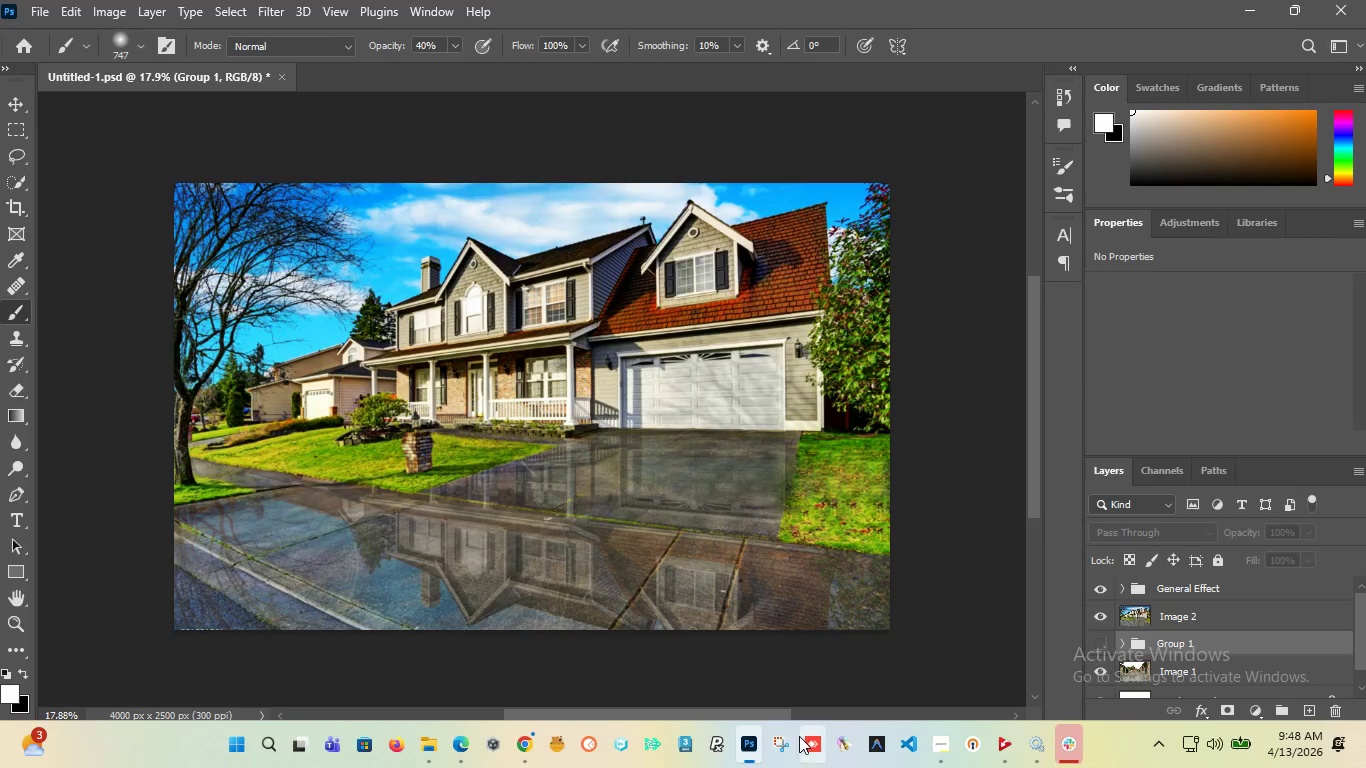 
left_click([942, 729])